 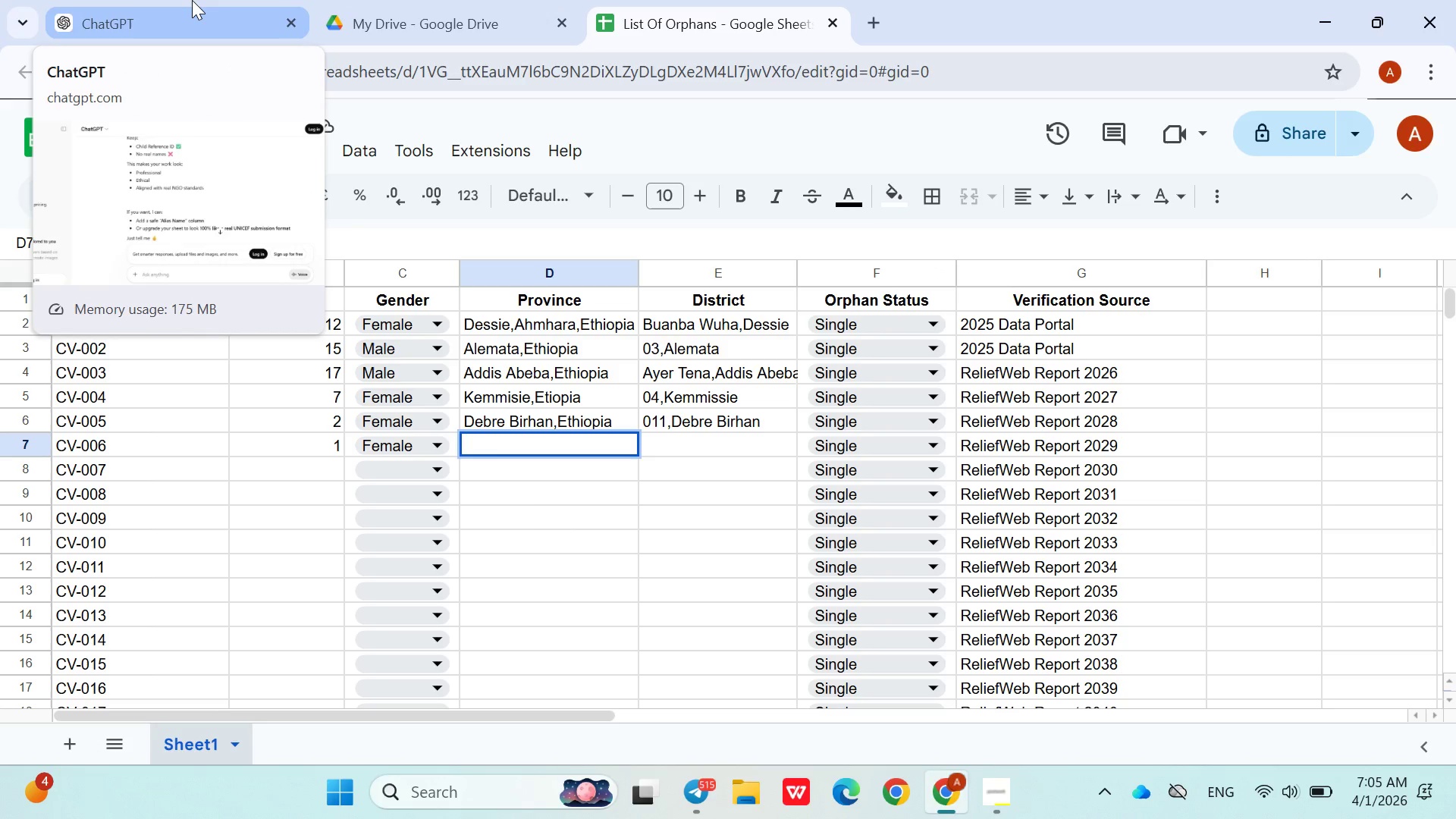 
double_click([539, 441])
 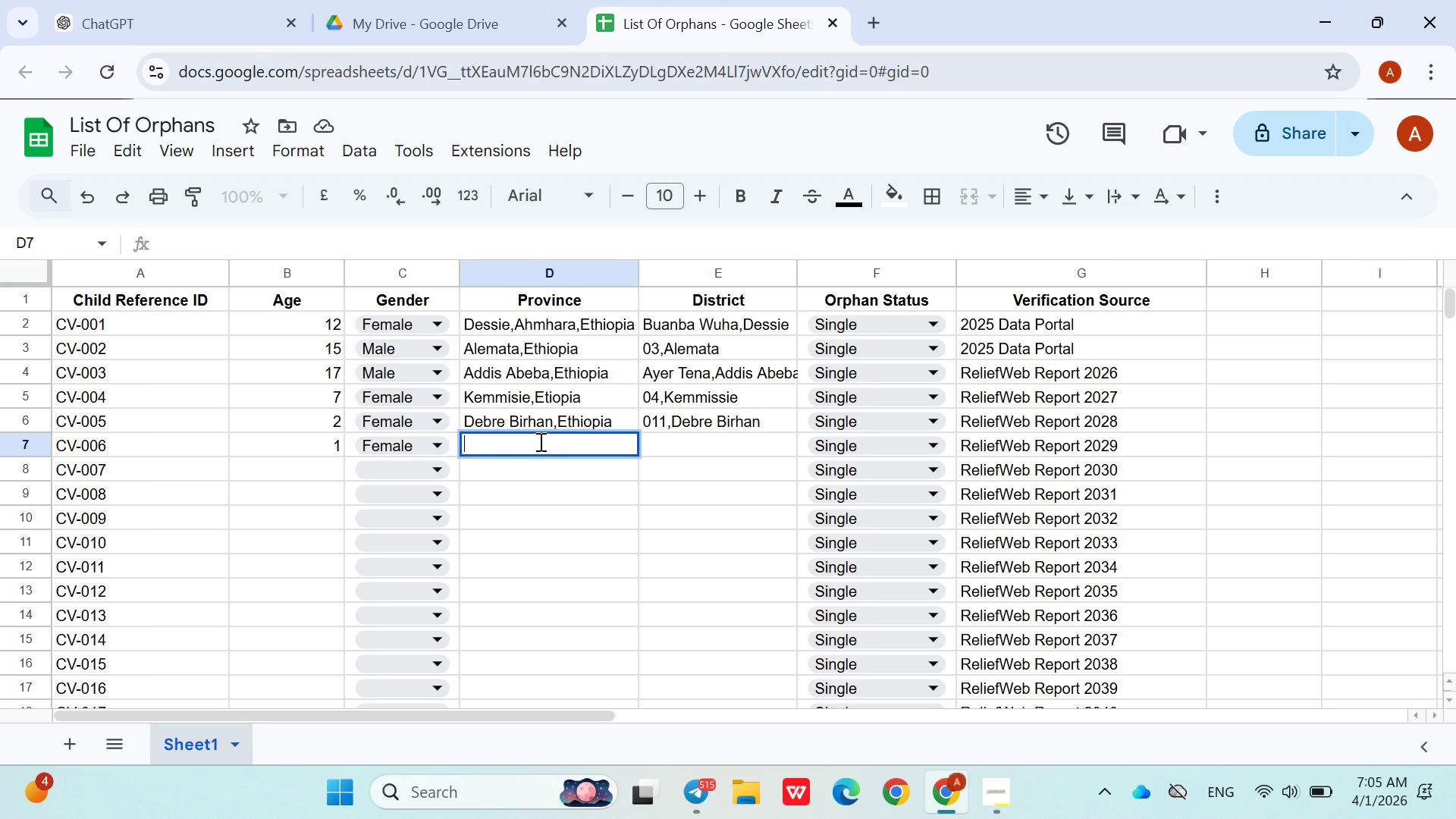 
wait(6.33)
 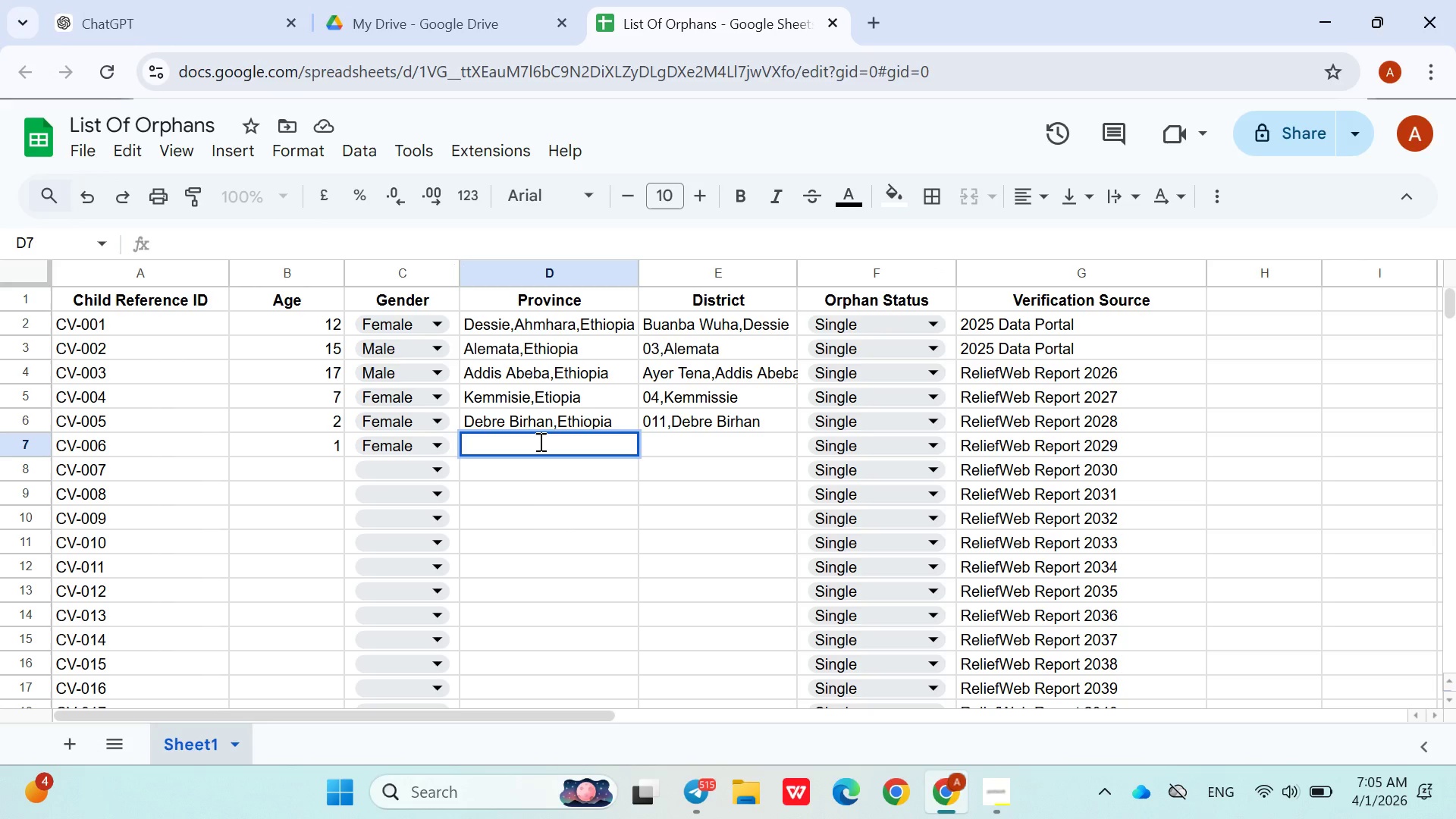 
type(Kombolcha,Ethiopia)
 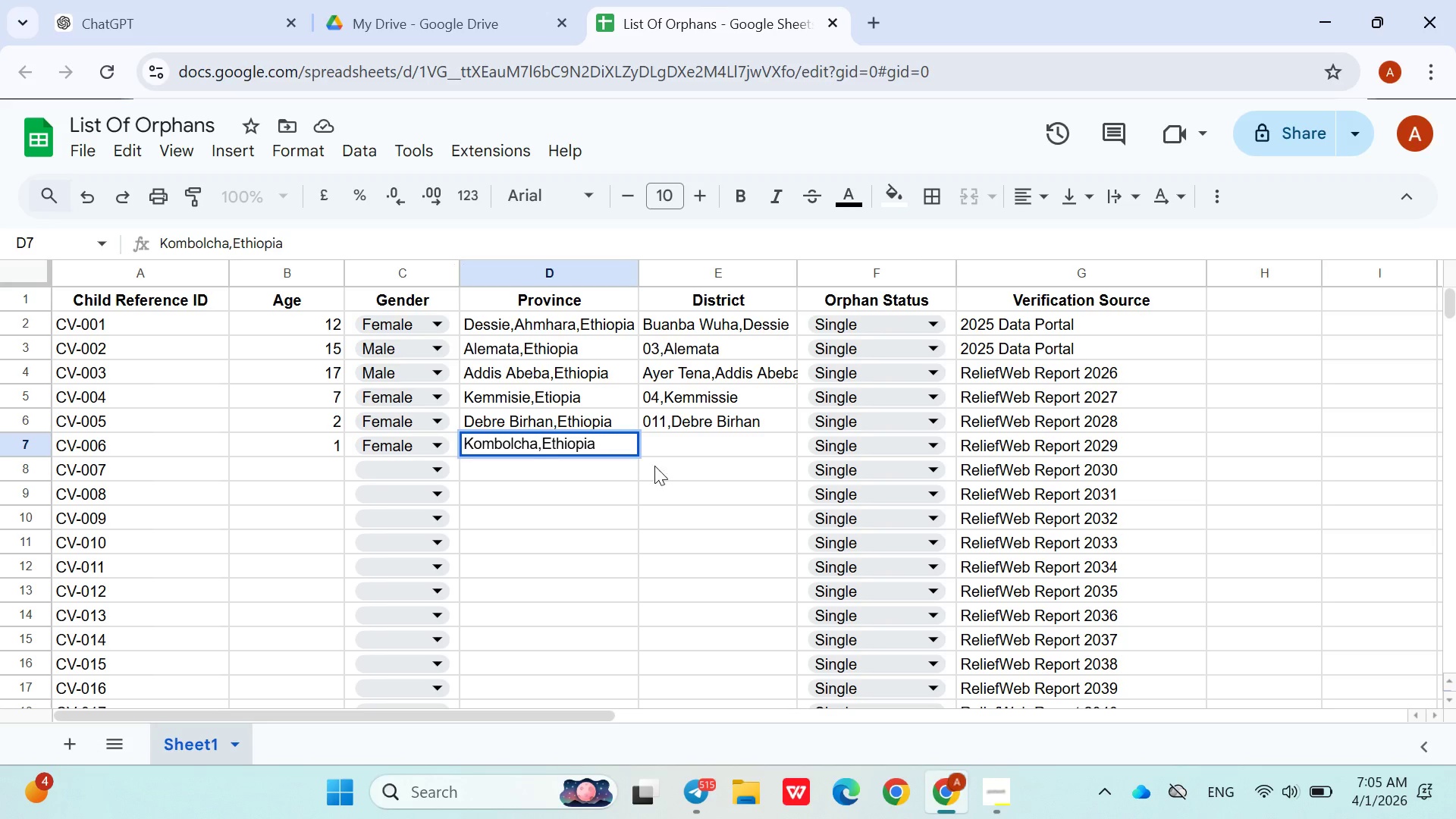 
left_click([671, 444])
 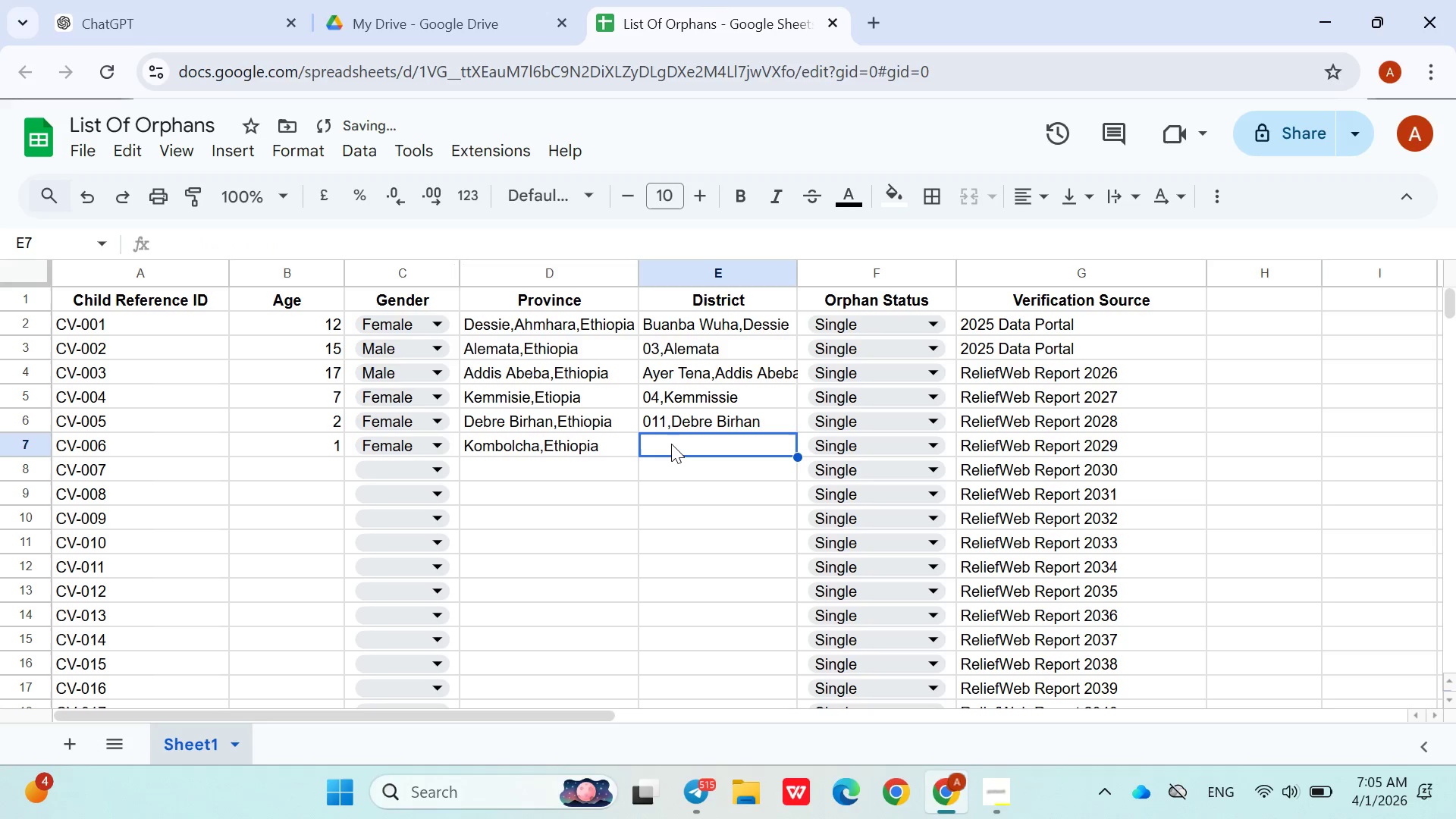 
double_click([671, 444])
 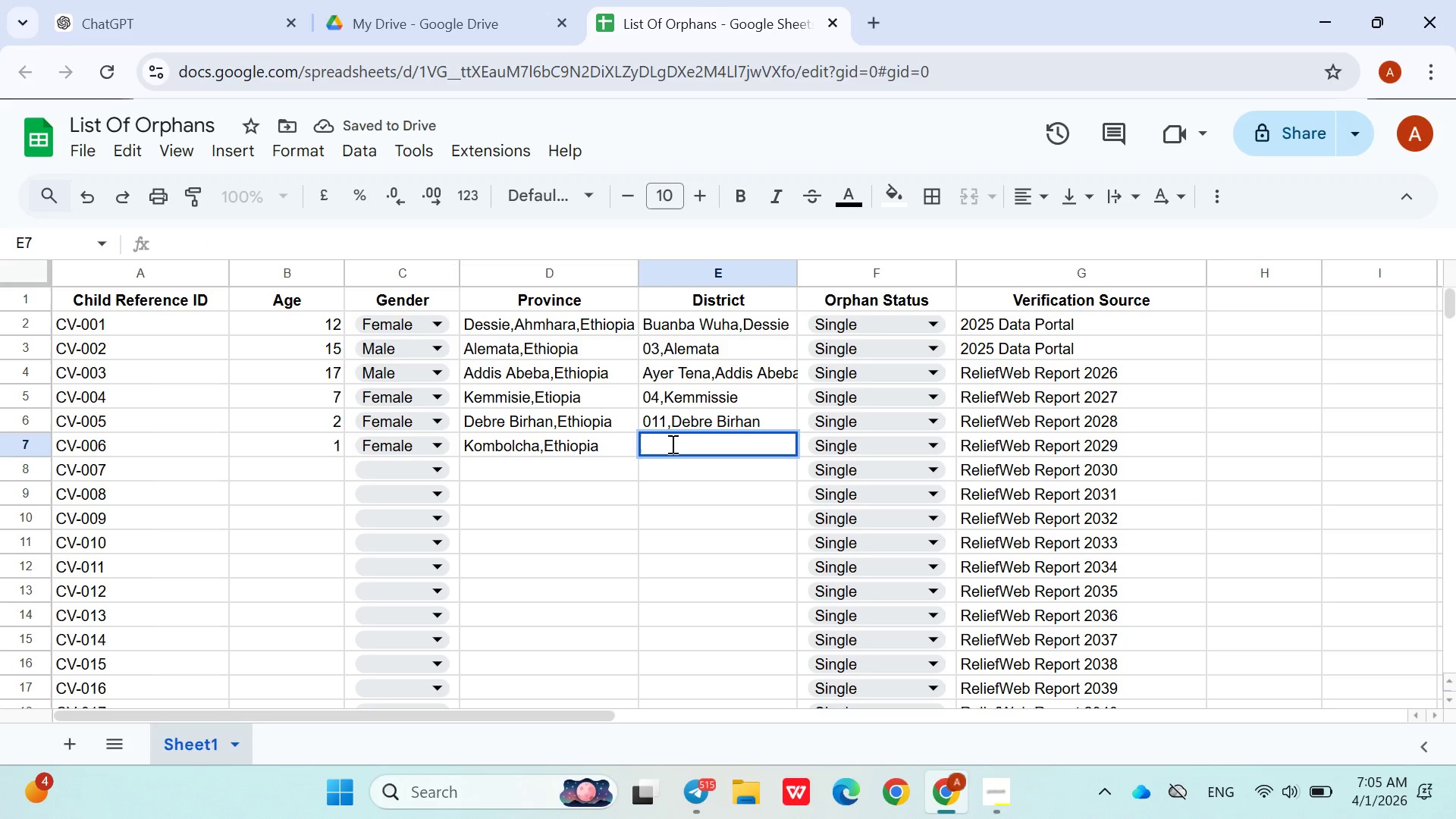 
type(Berberiwenz,kombolcha)
 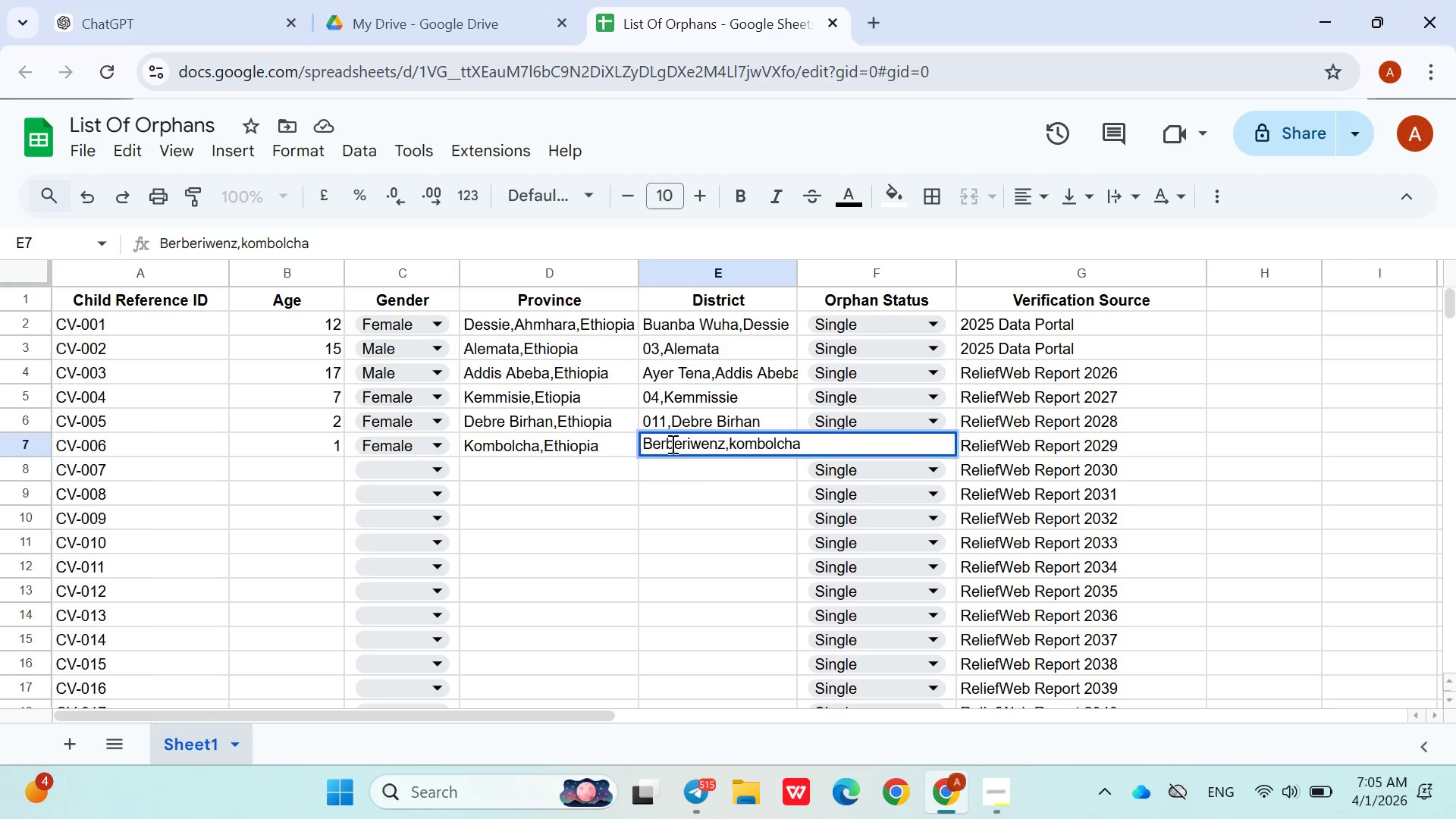 
left_click([710, 472])
 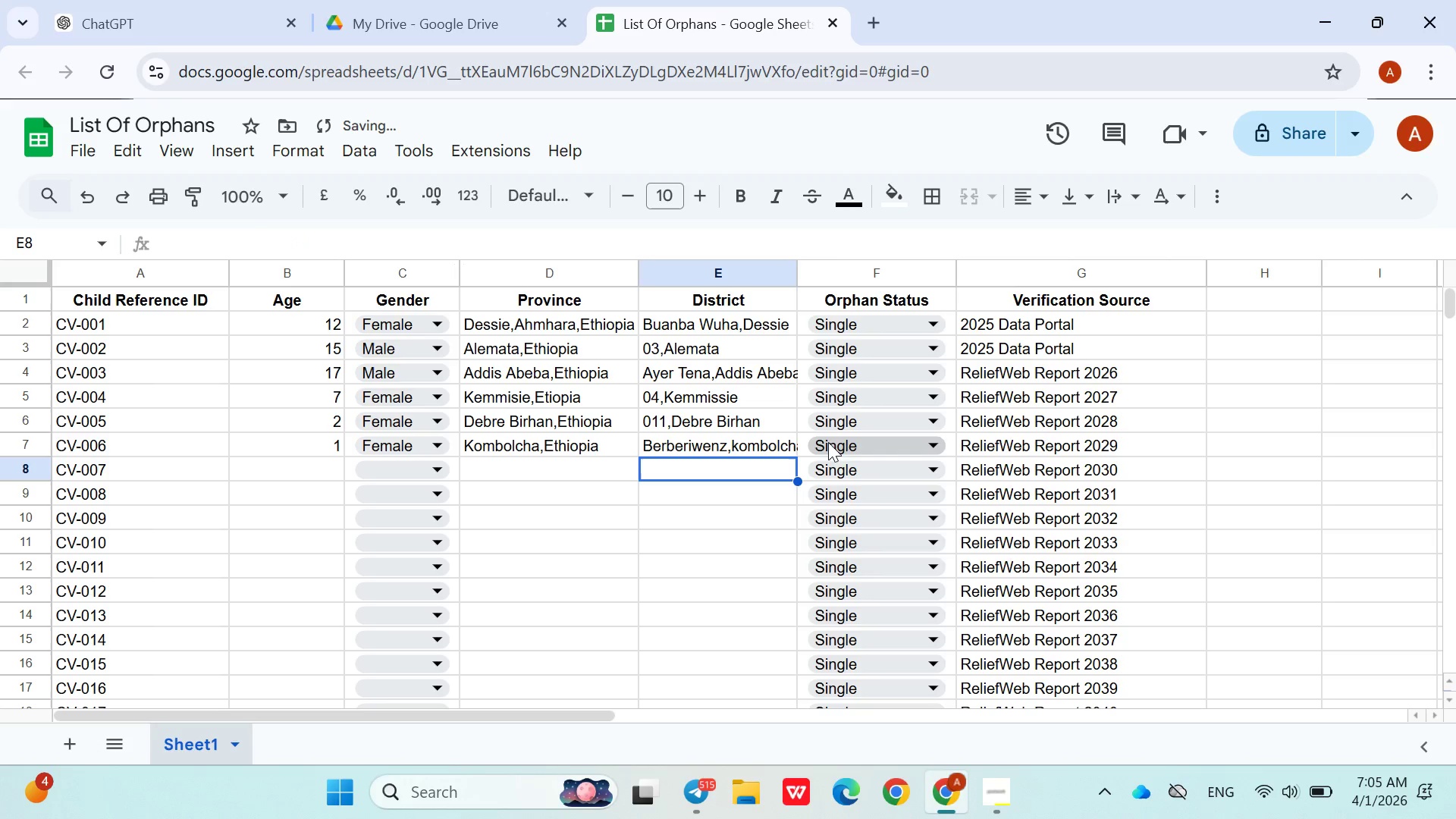 
left_click([828, 442])
 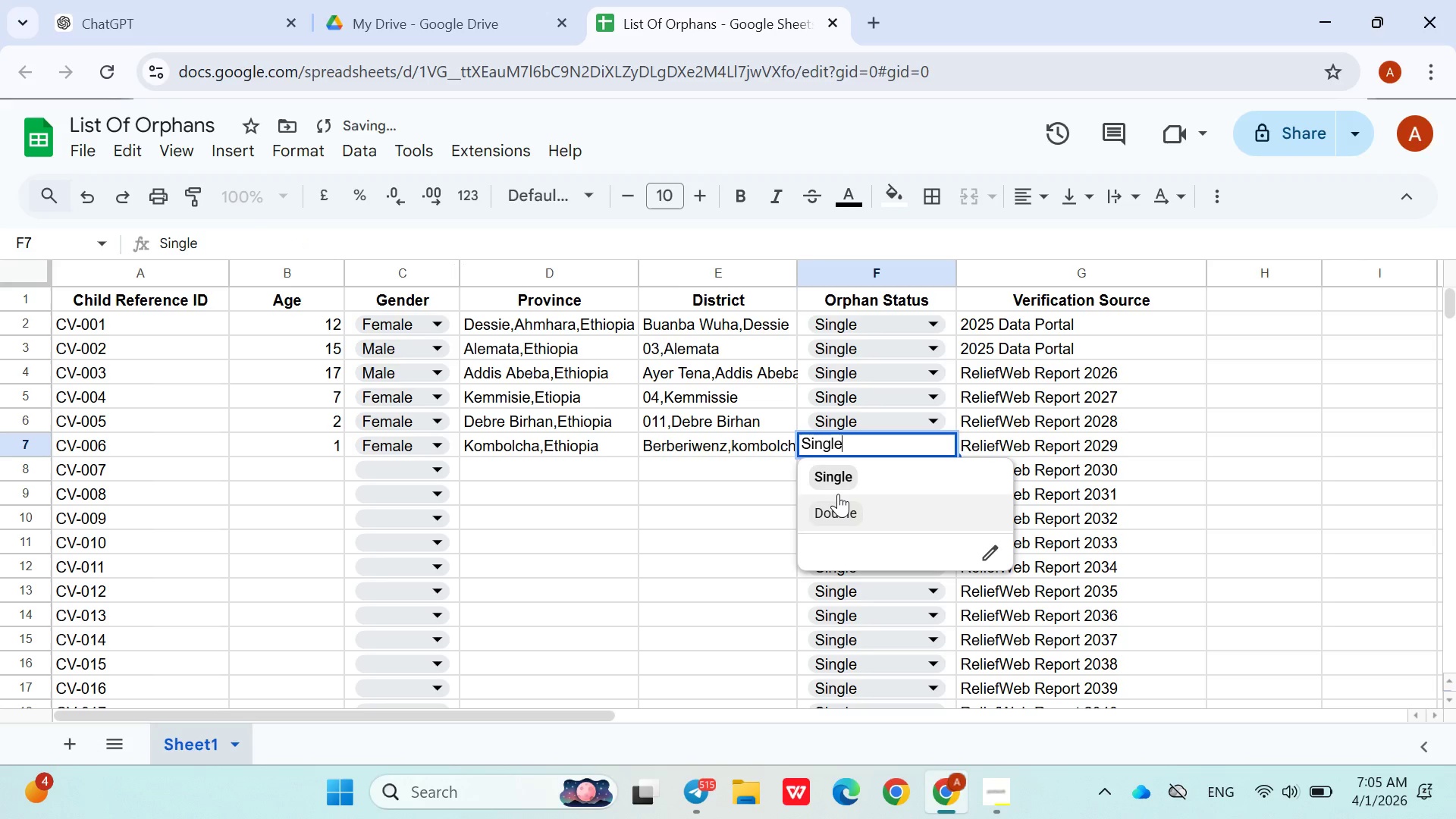 
left_click([838, 494])
 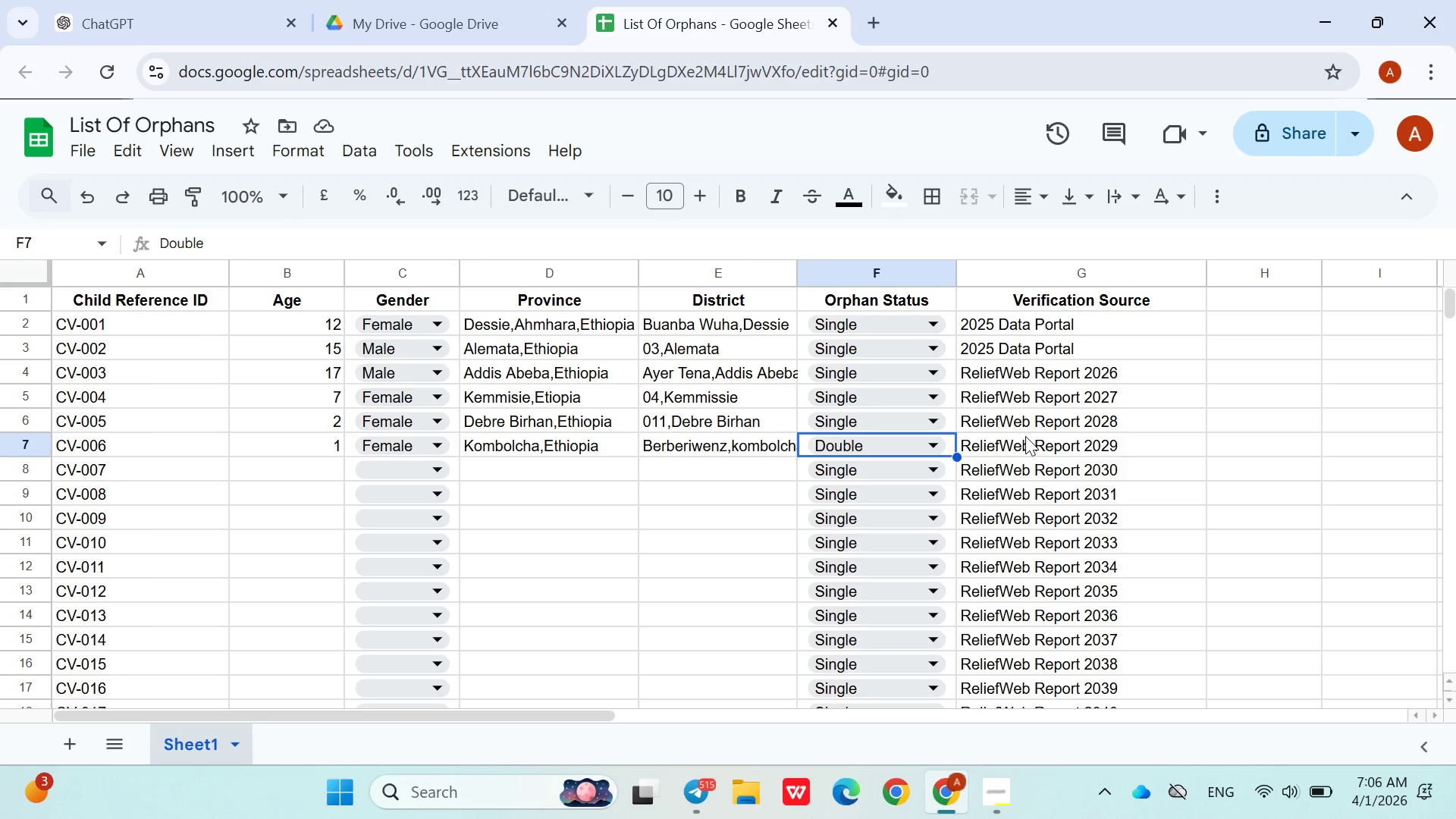 
wait(52.69)
 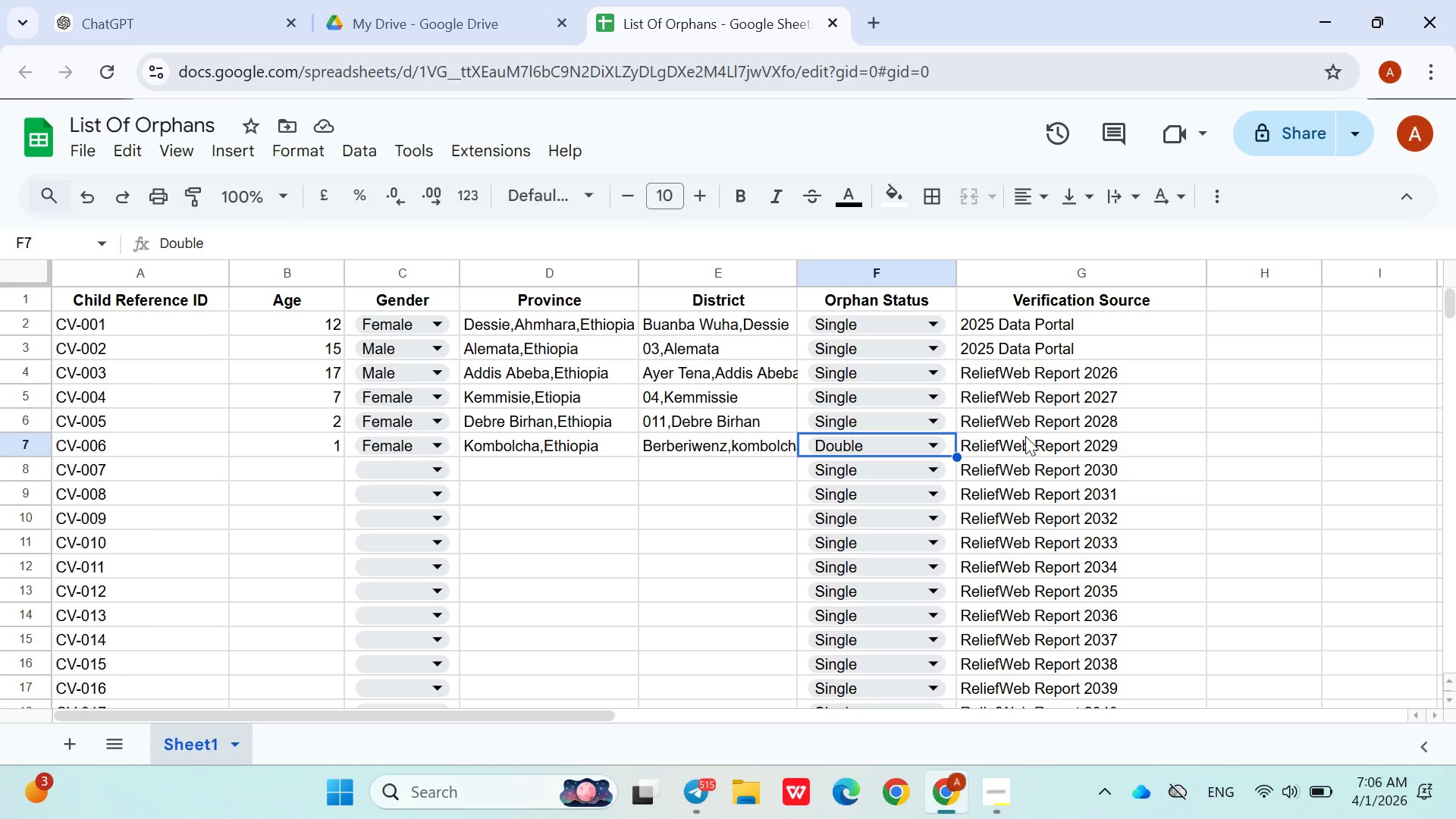 
double_click([1034, 446])
 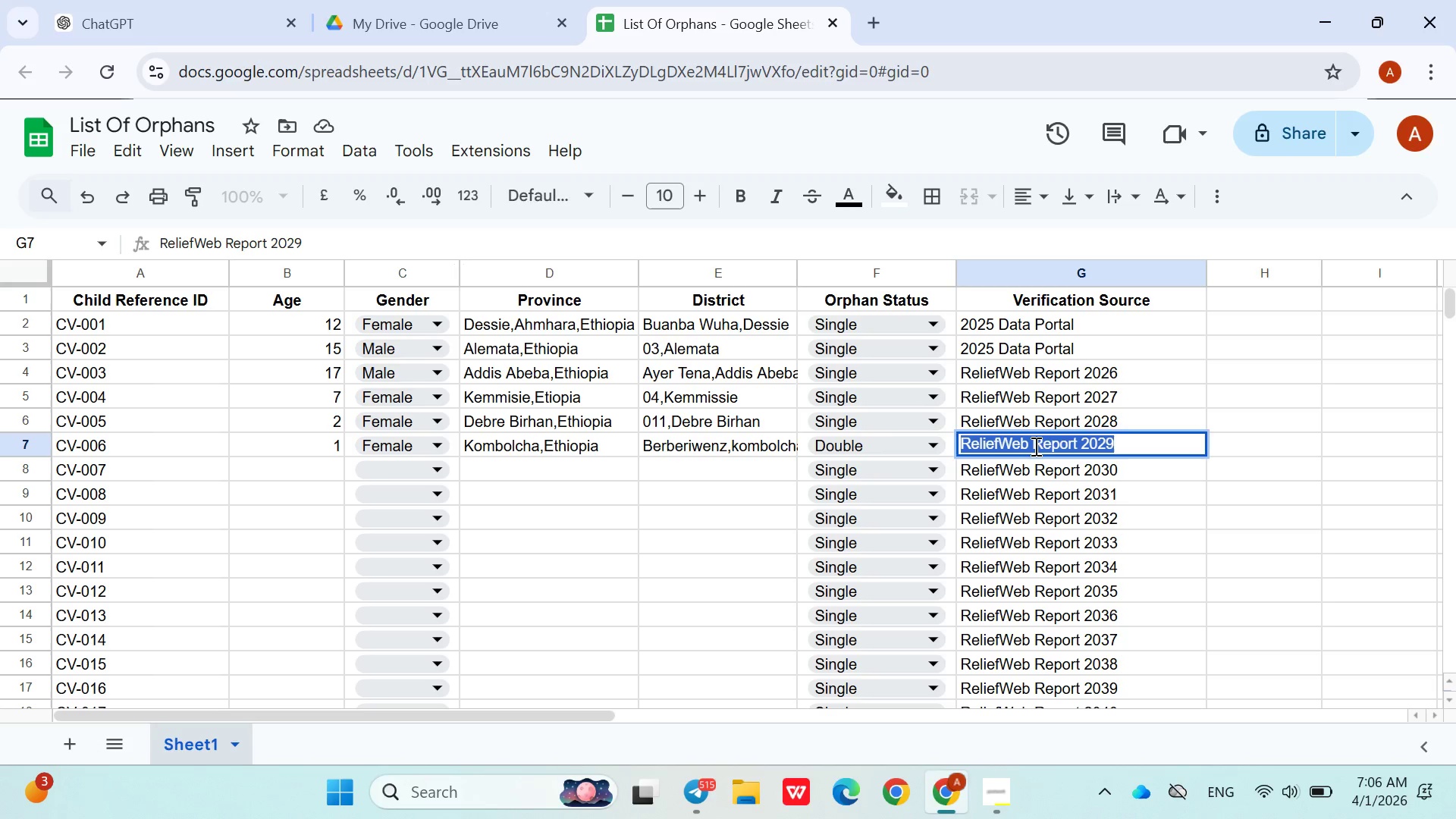 
triple_click([1034, 446])
 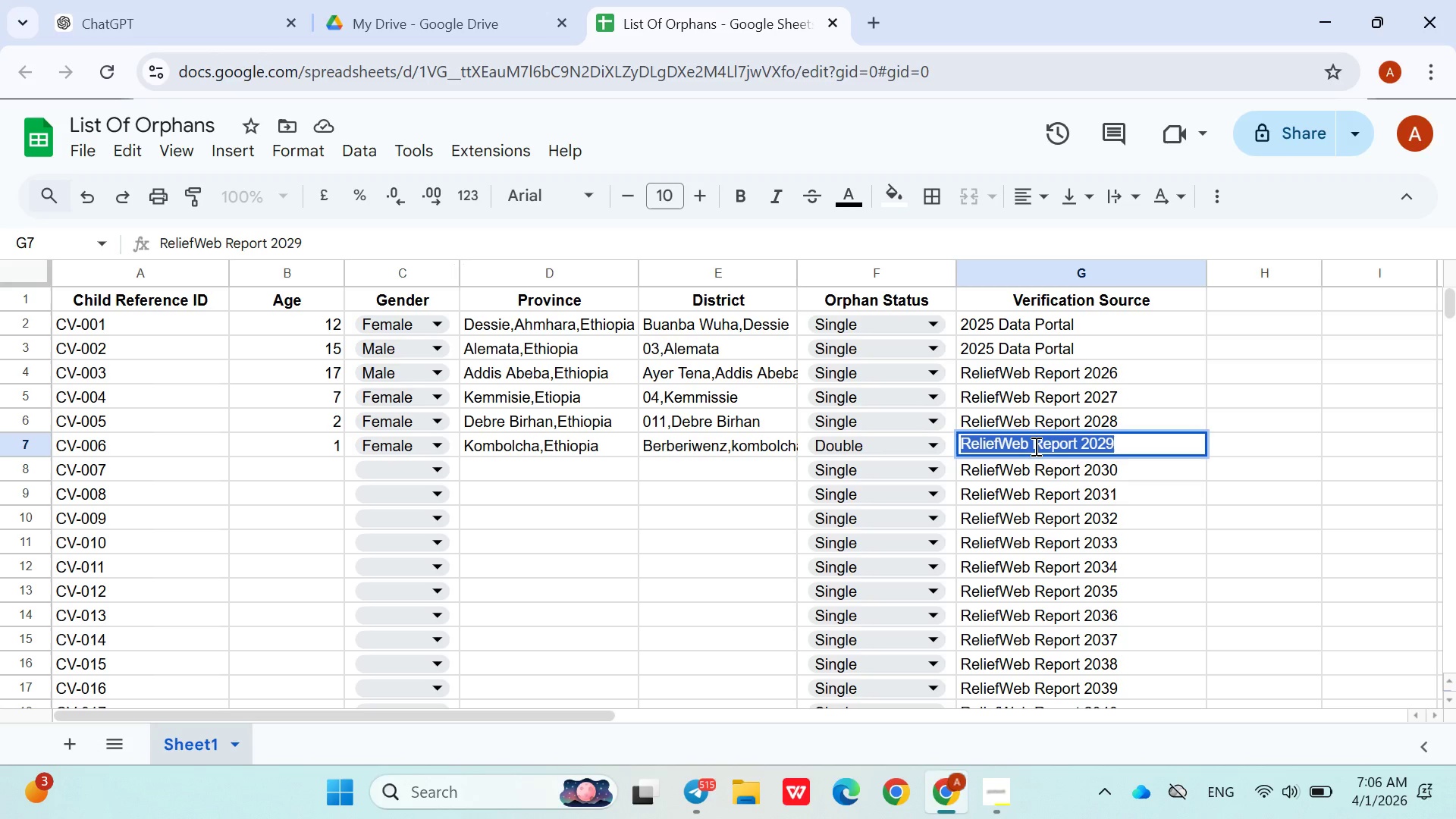 
type(HRW )
 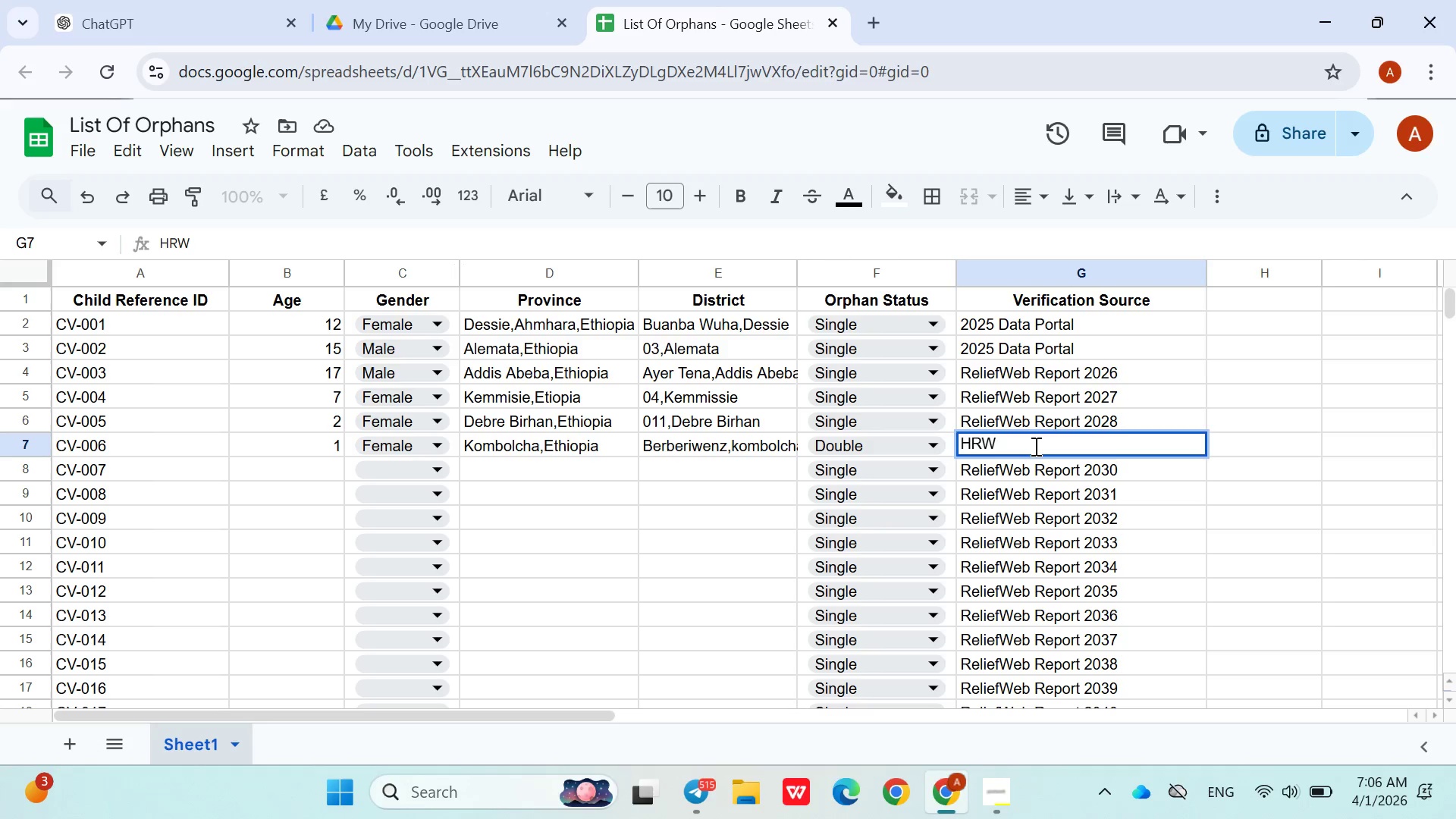 
wait(6.09)
 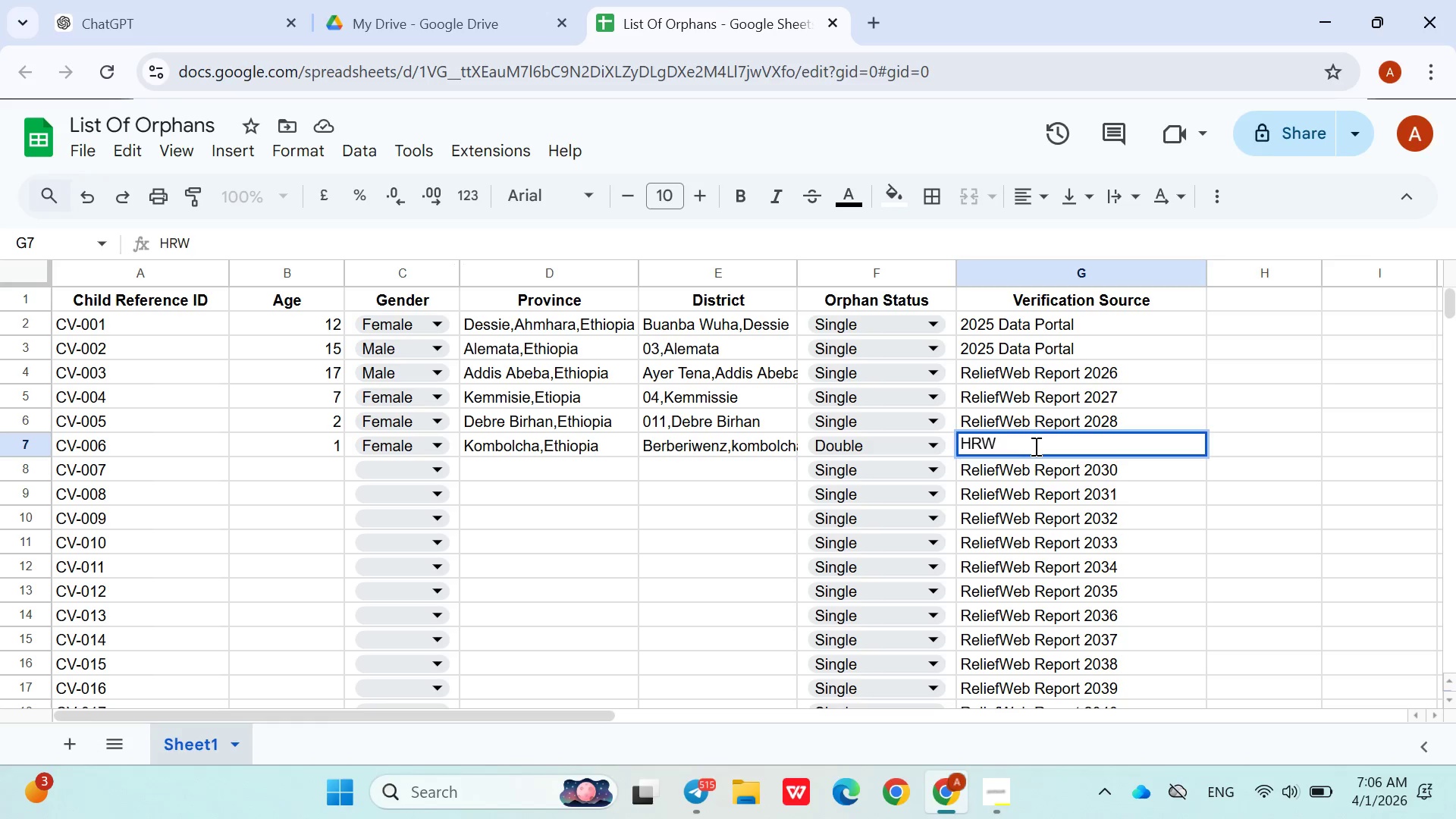 
type(Field)
 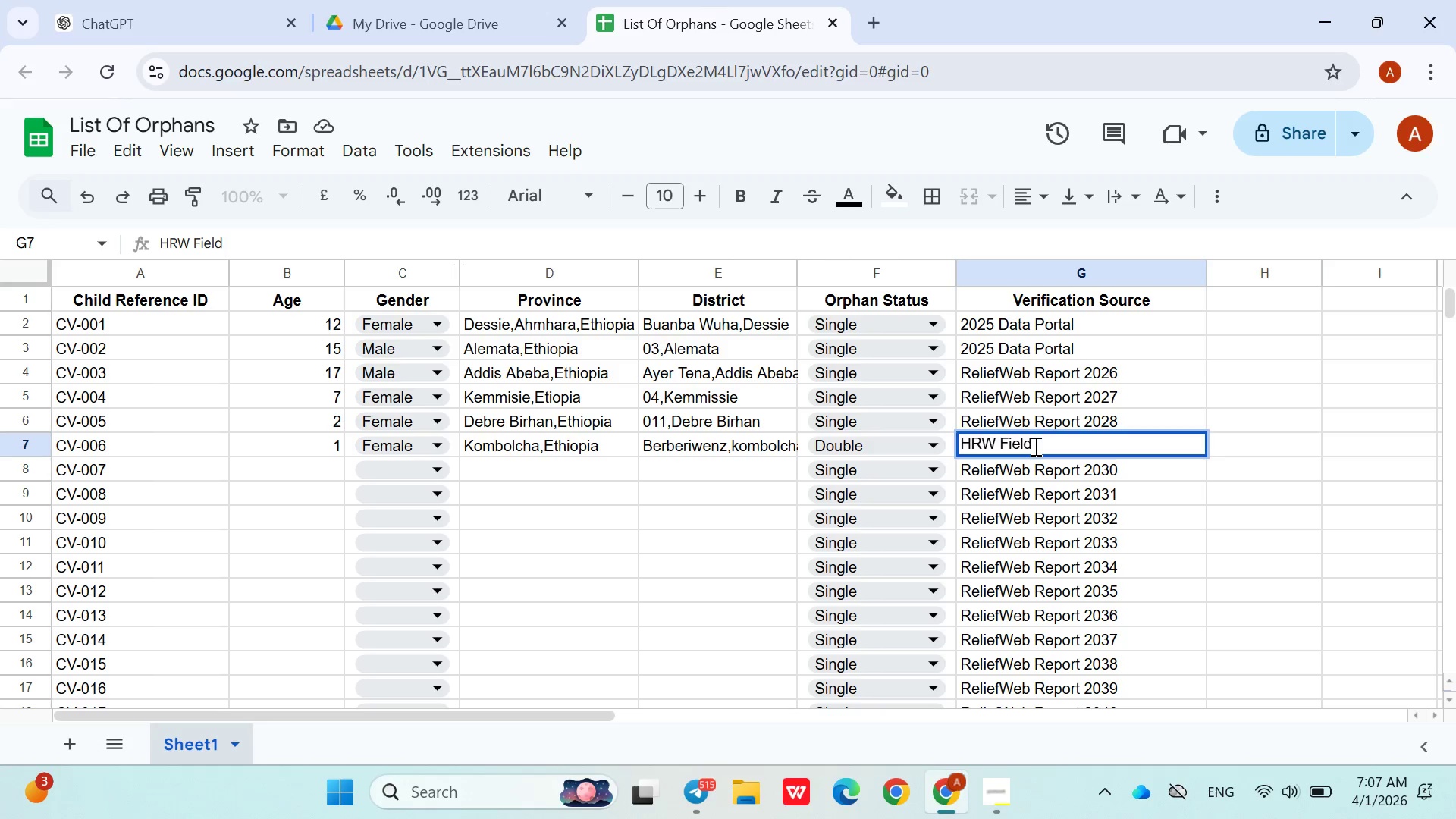 
wait(7.75)
 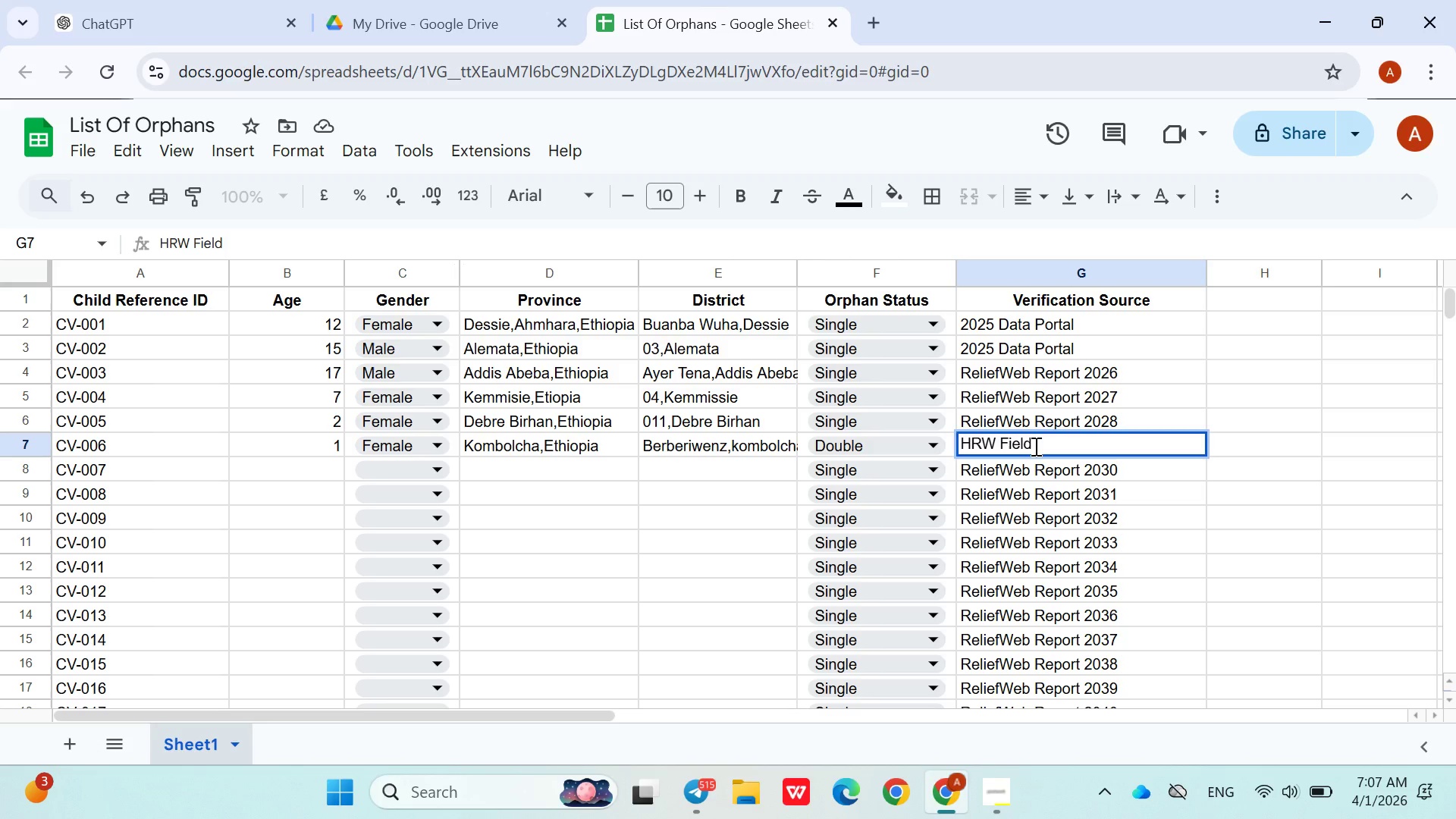 
type( Notes 2025)
 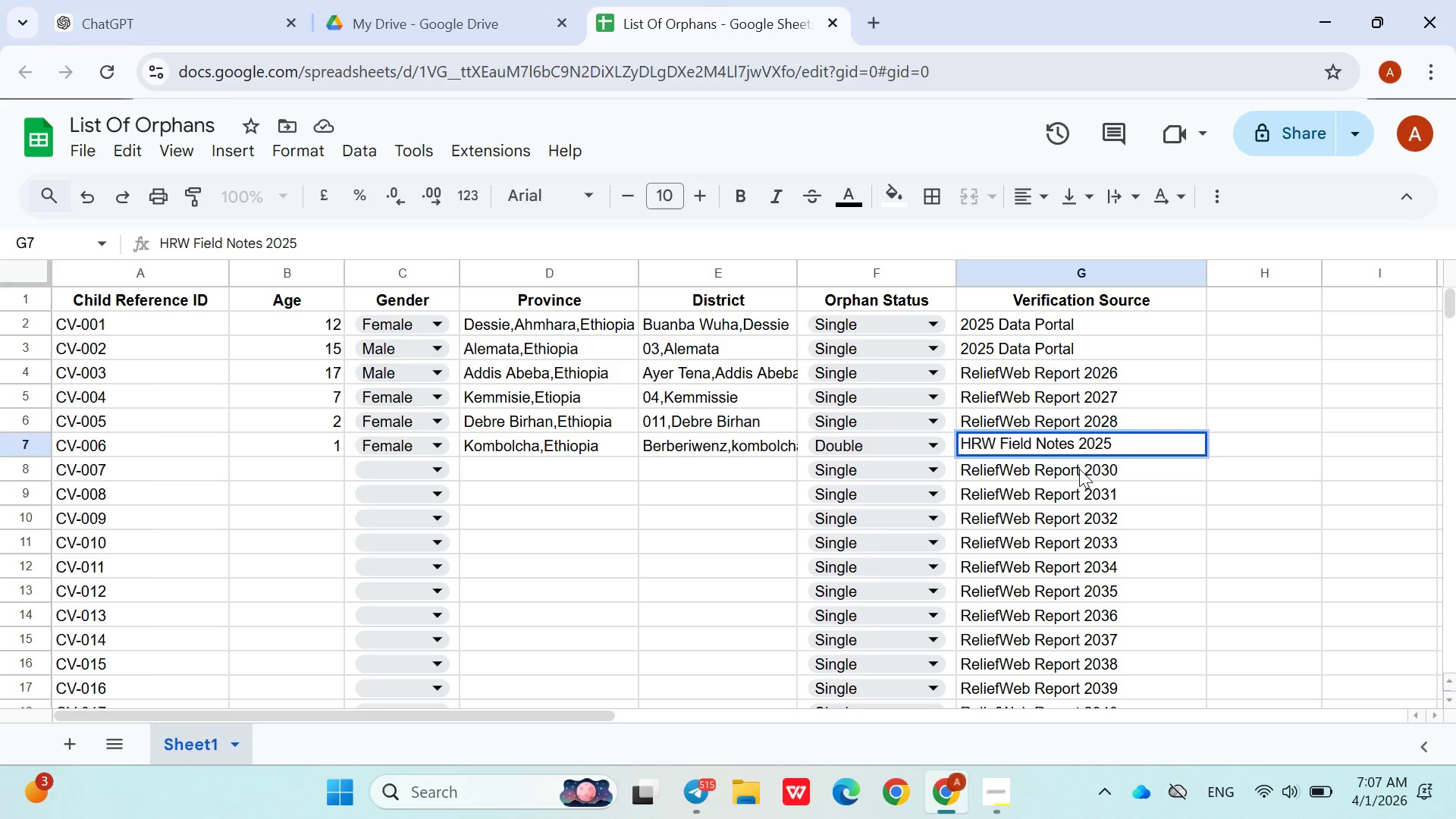 
wait(6.36)
 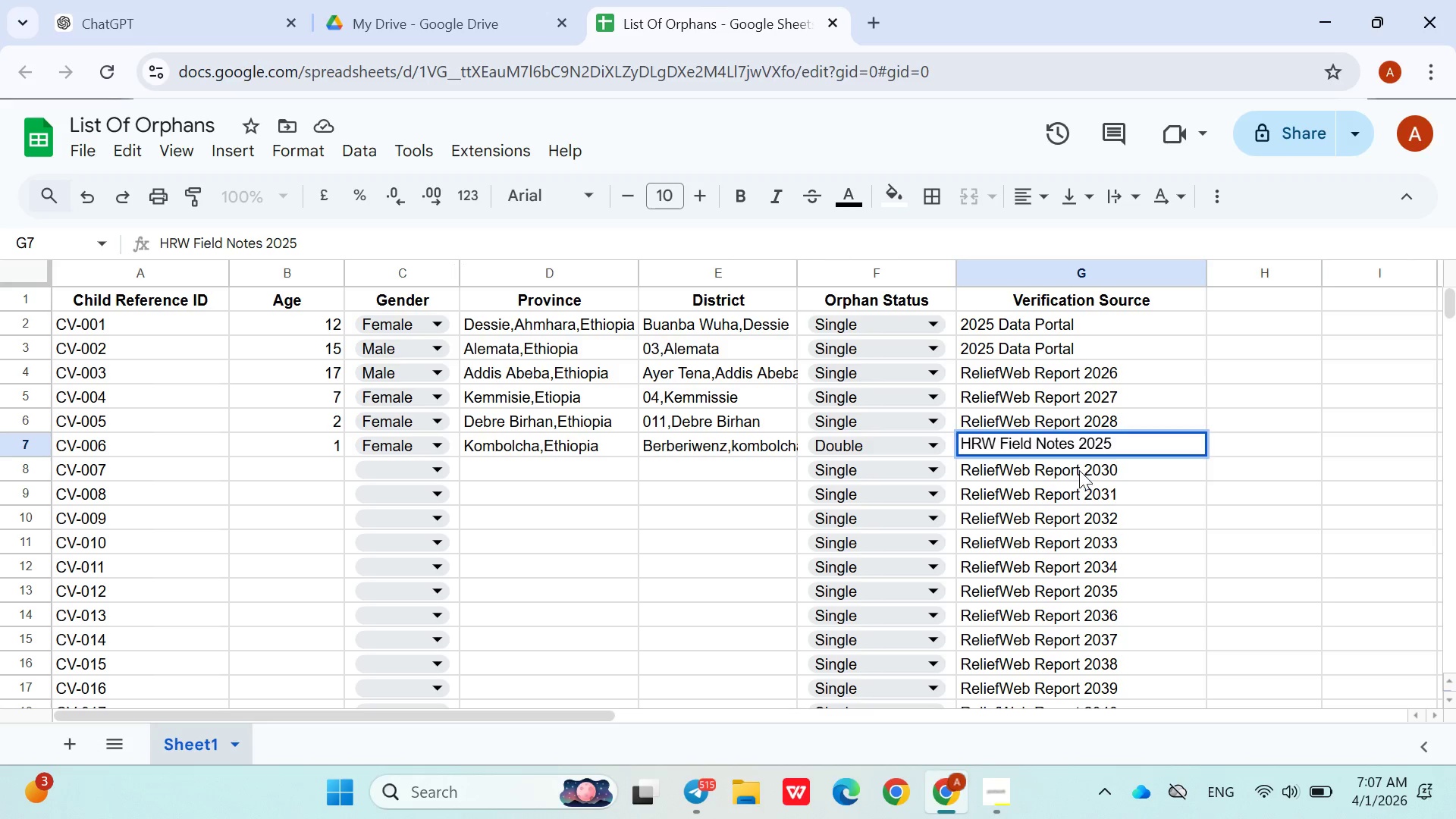 
left_click([1078, 469])
 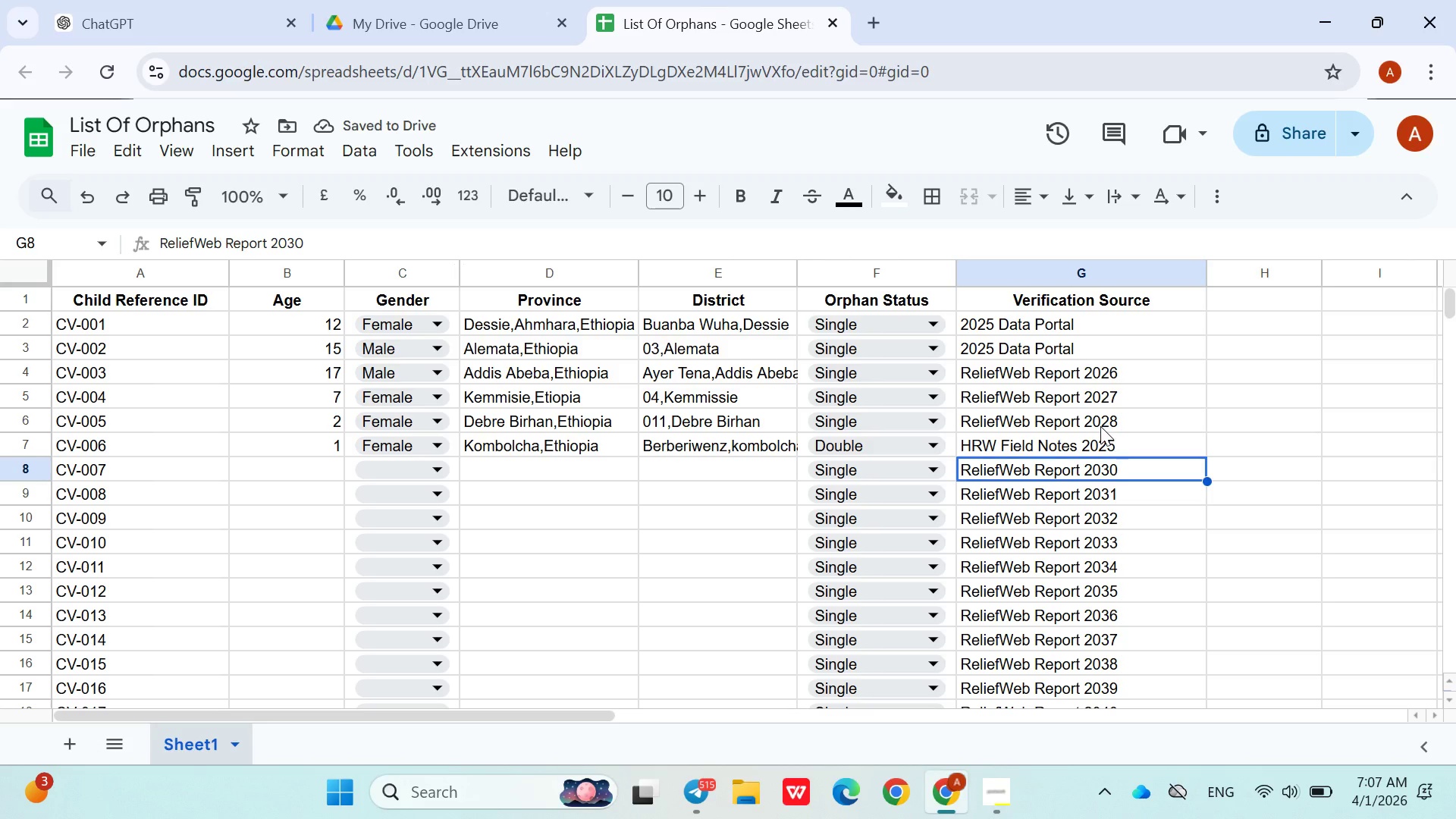 
double_click([1100, 426])
 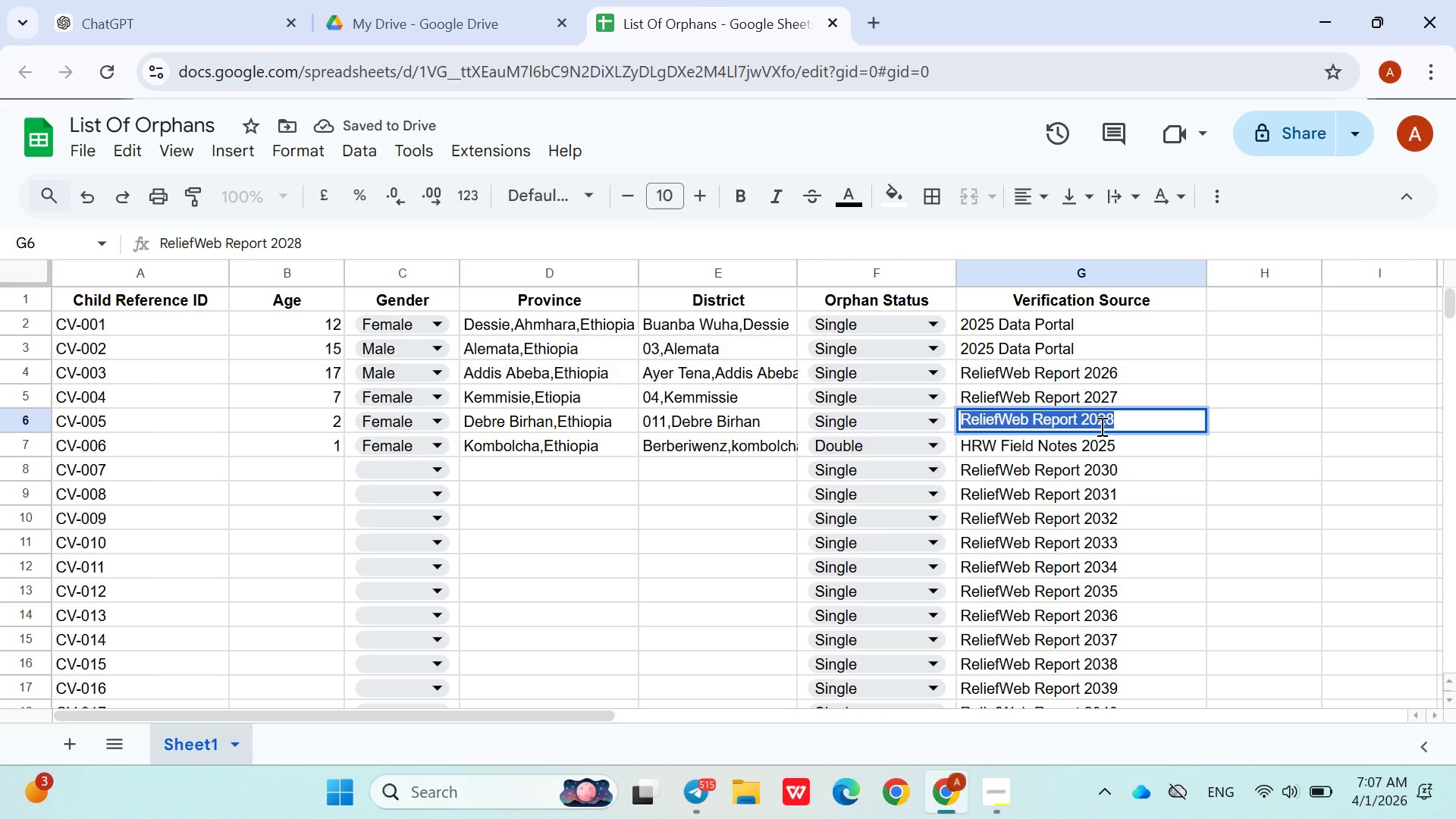 
triple_click([1100, 426])
 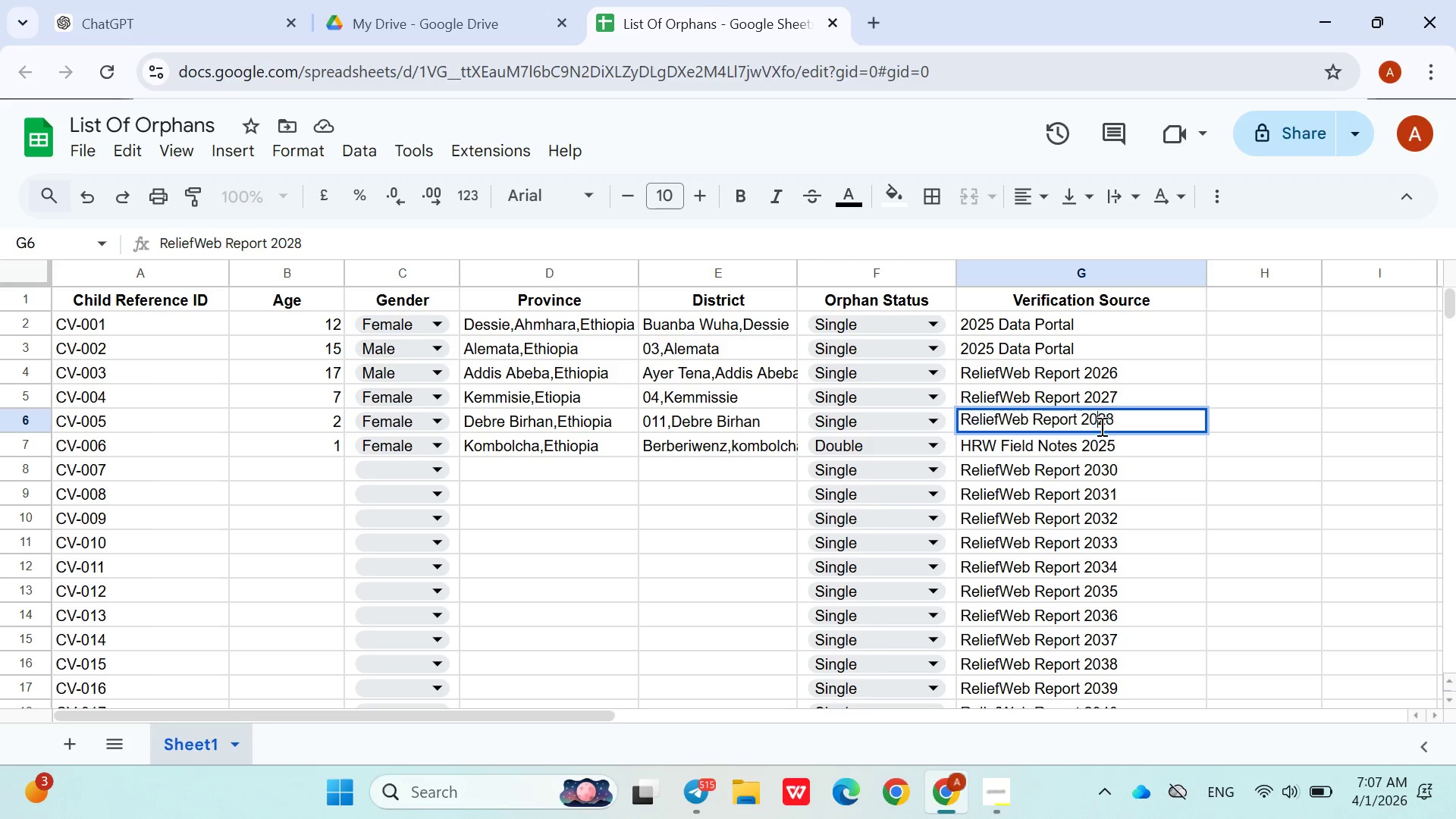 
double_click([1100, 426])
 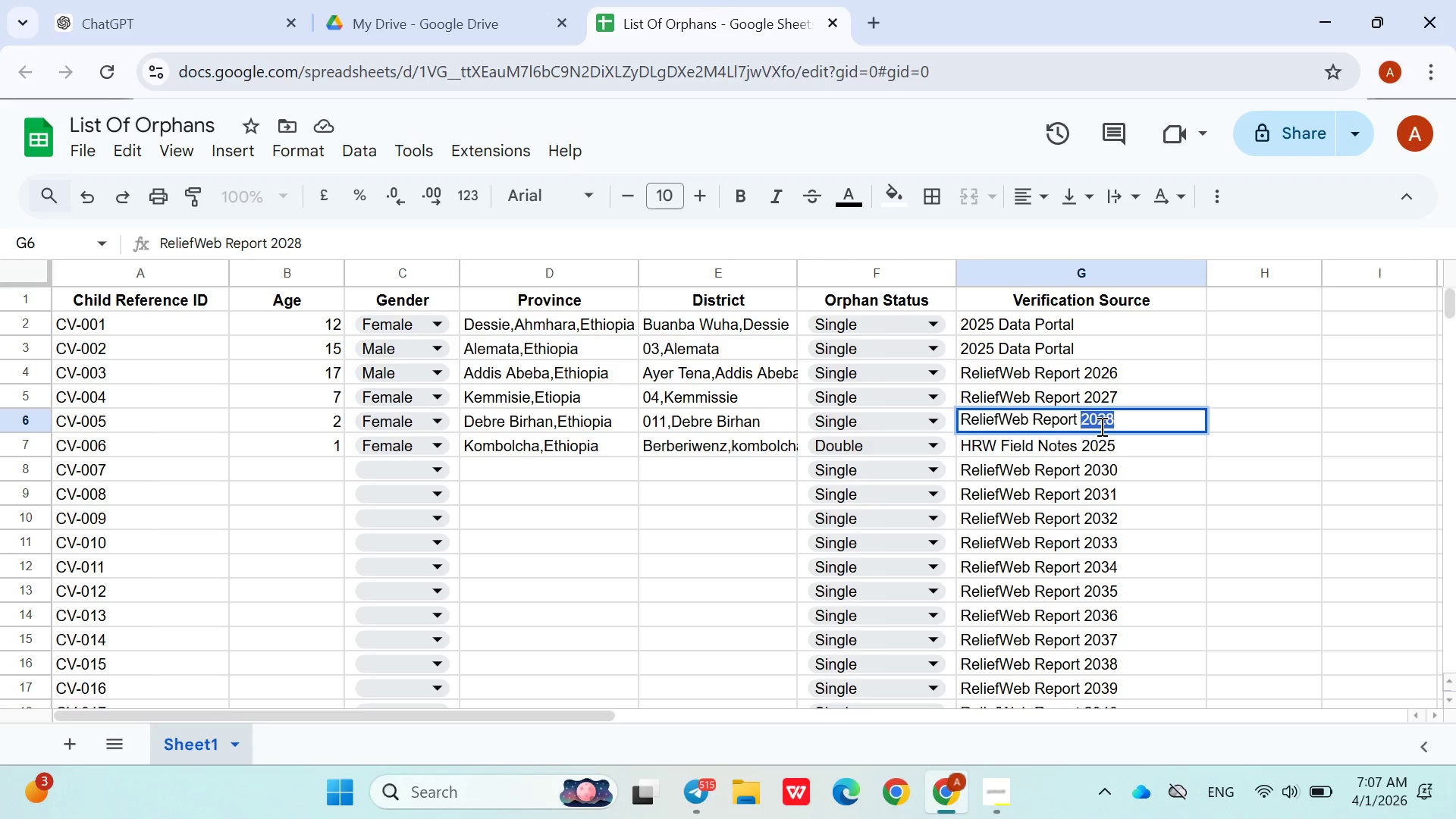 
type(2025)
 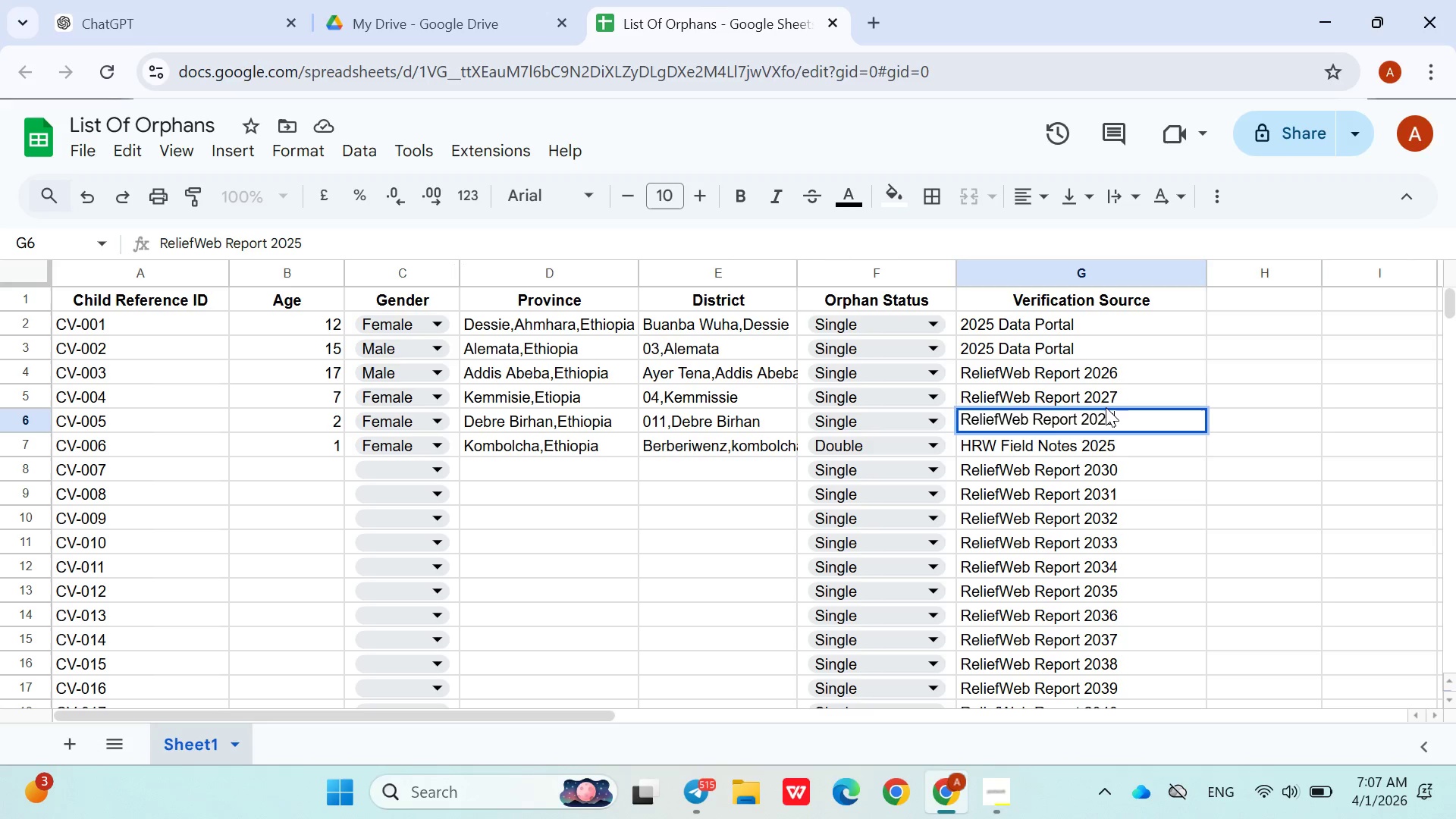 
left_click_drag(start_coordinate=[1106, 407], to_coordinate=[1106, 393])
 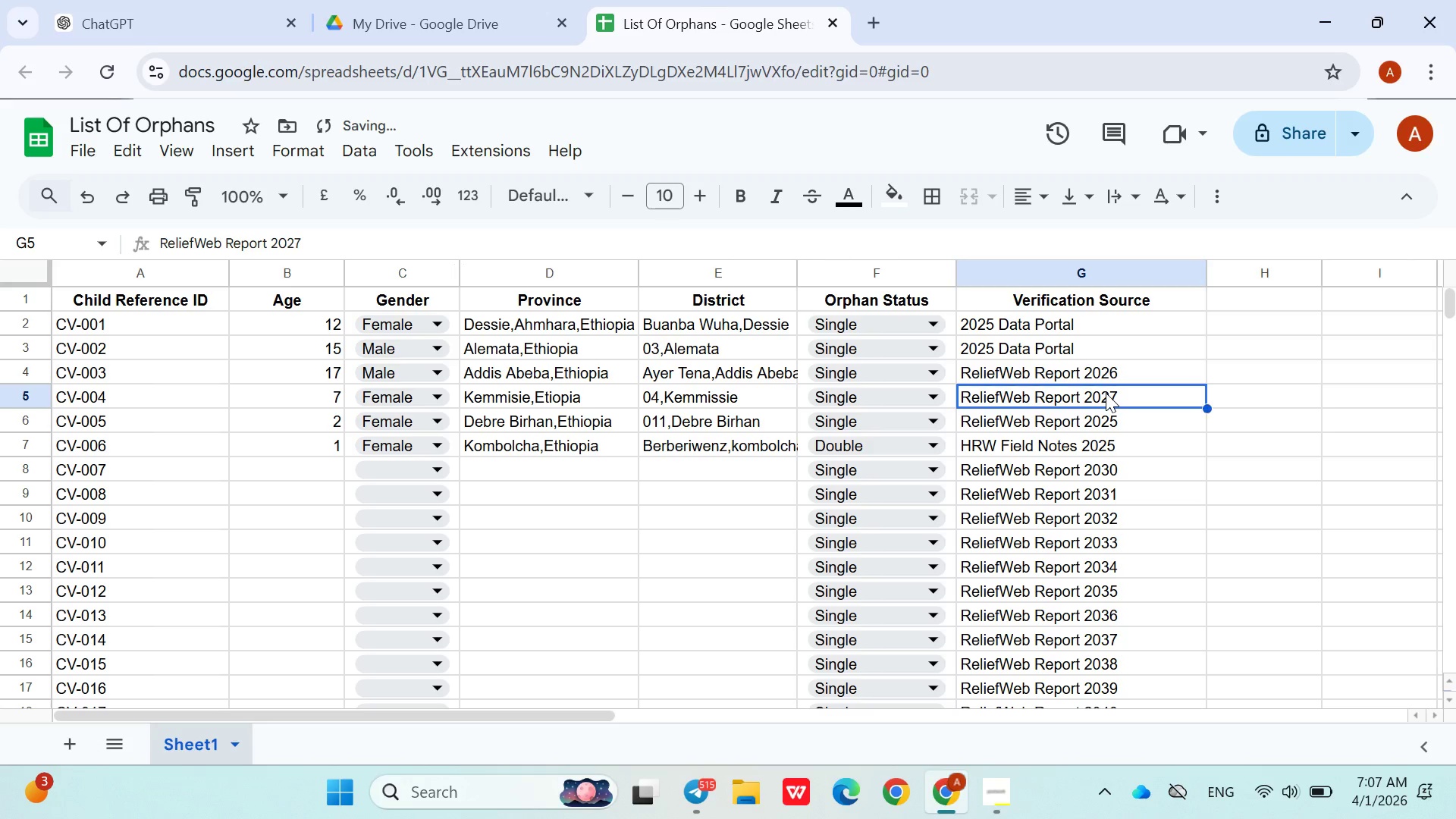 
double_click([1106, 393])
 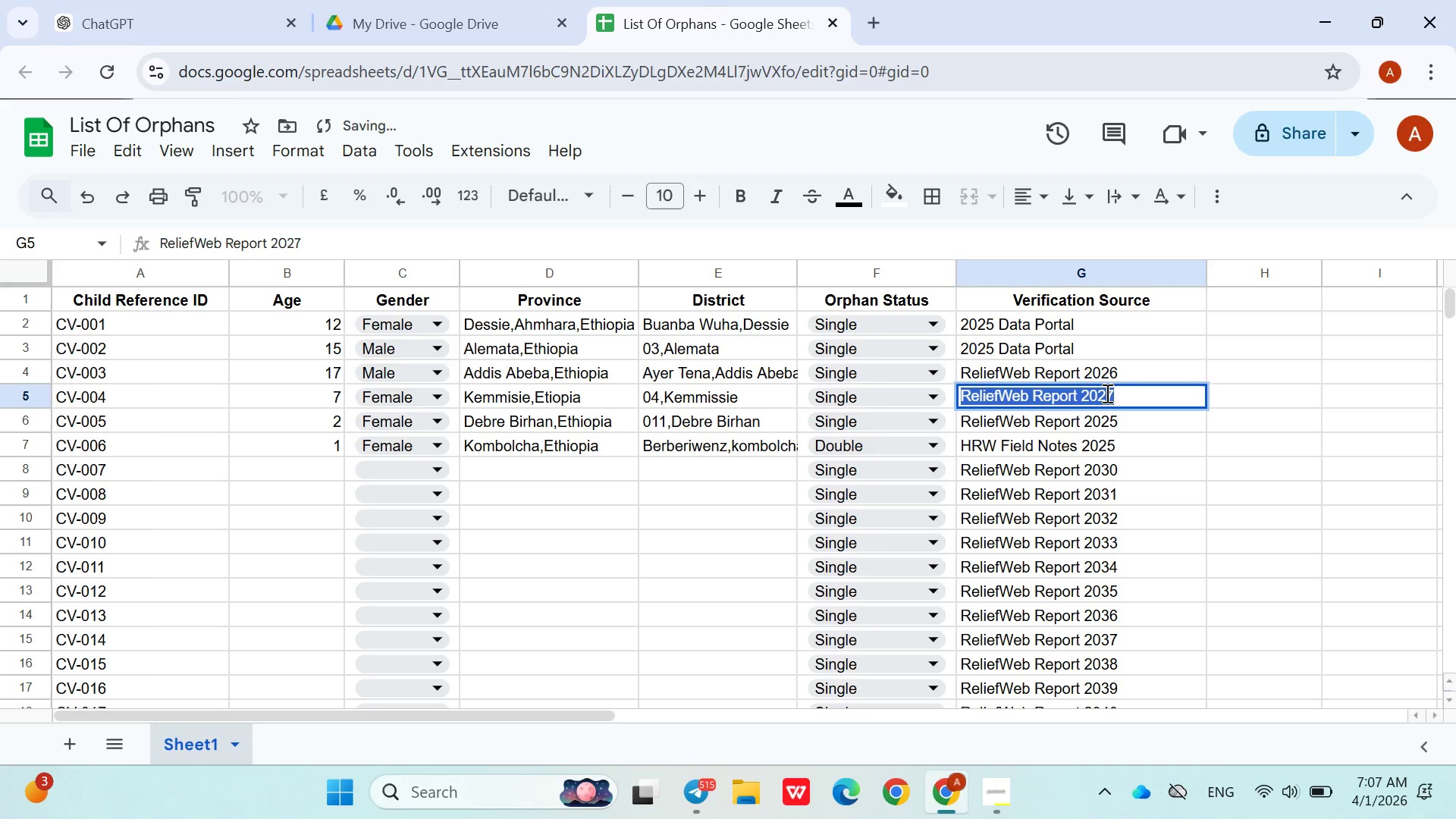 
triple_click([1106, 393])
 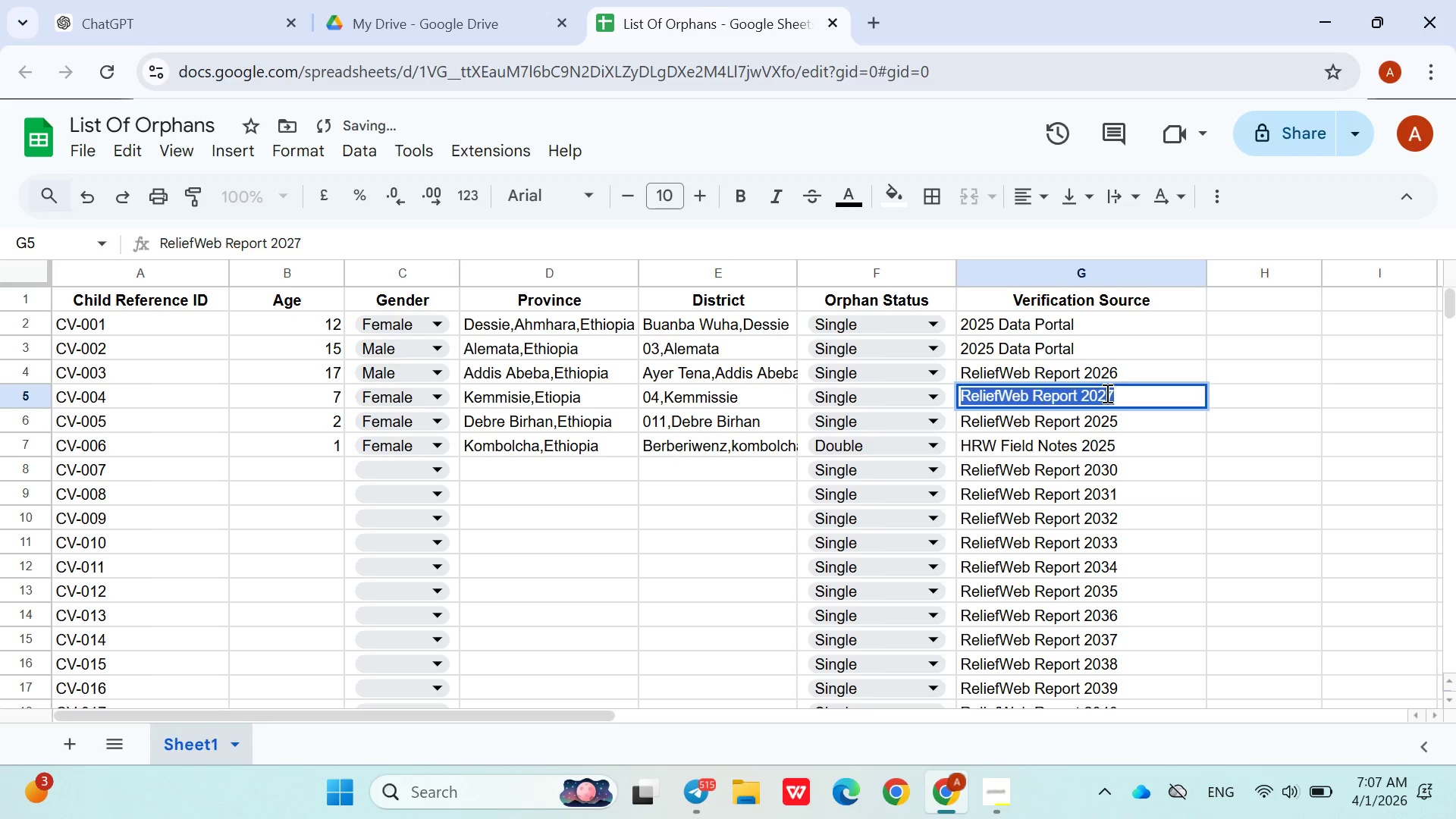 
double_click([1106, 393])
 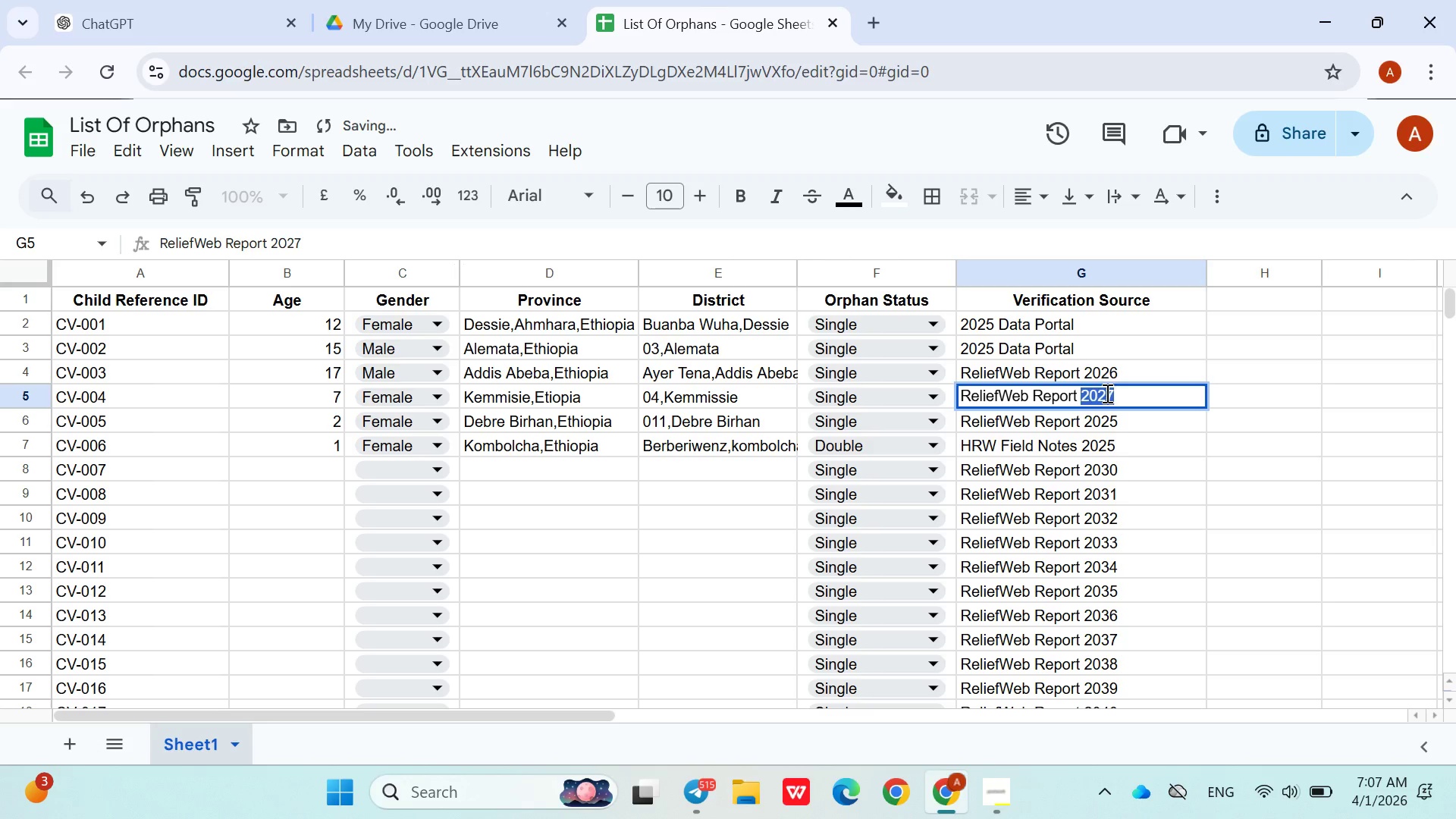 
type(2025)
 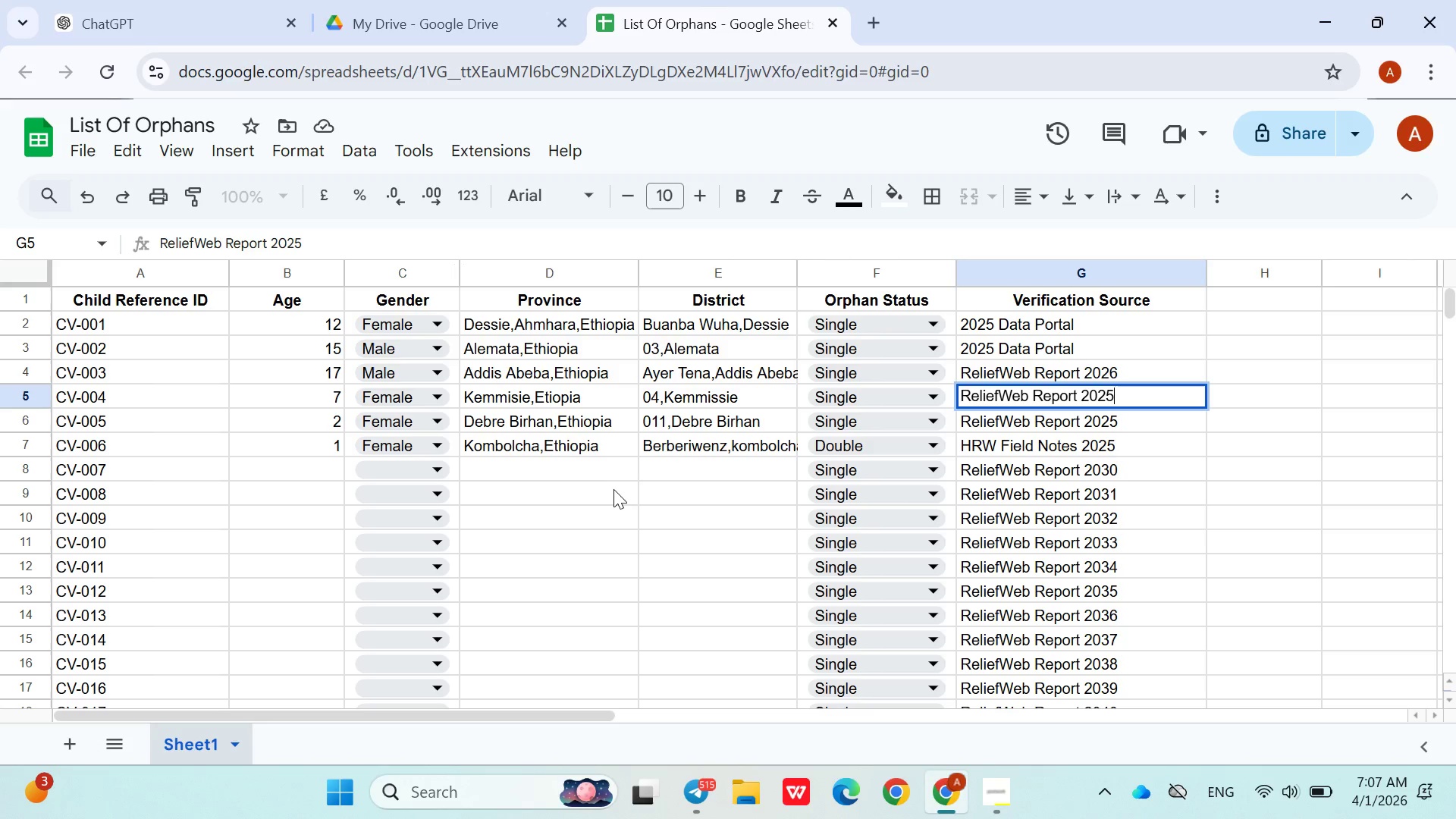 
wait(7.44)
 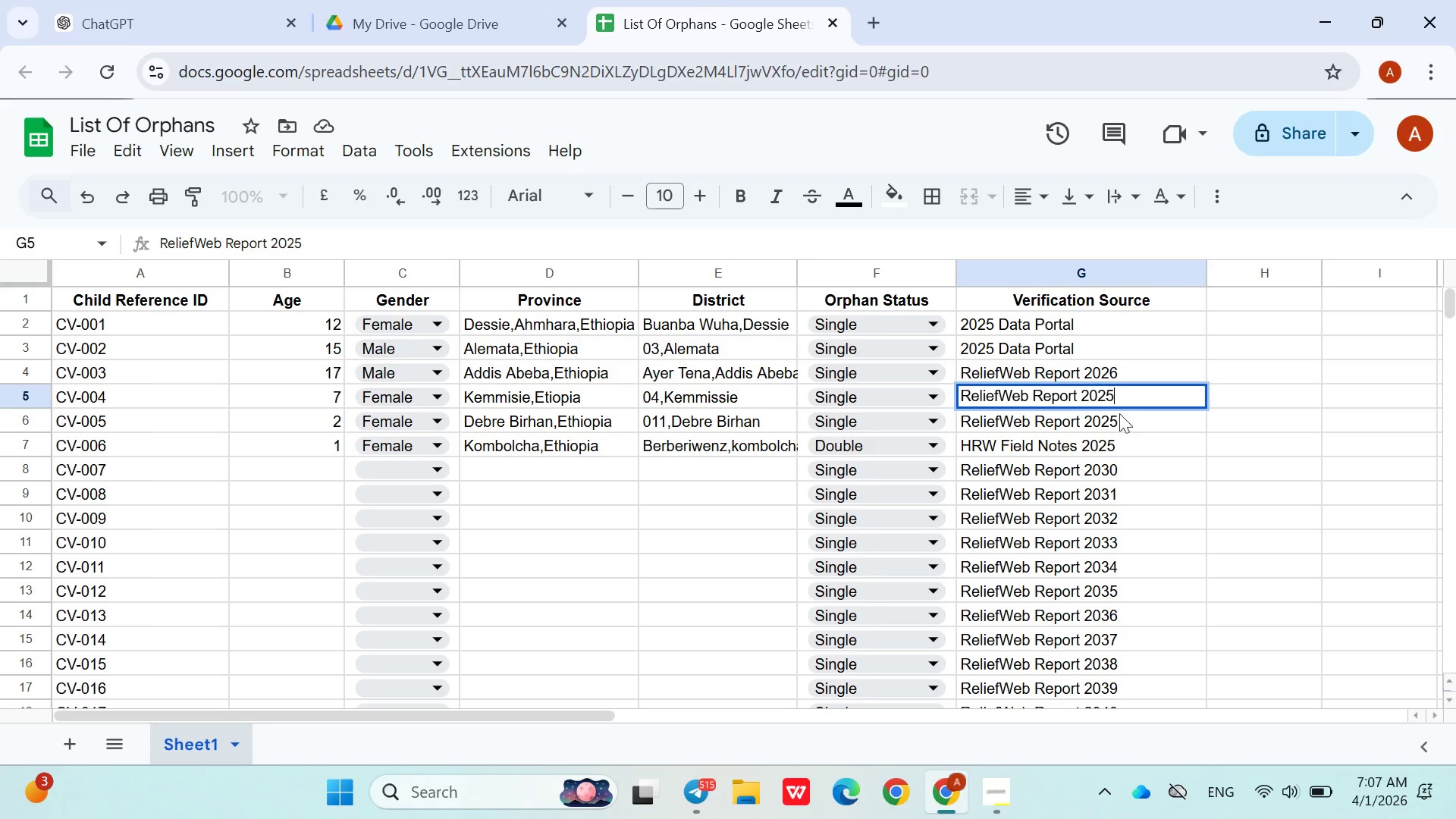 
left_click([268, 465])
 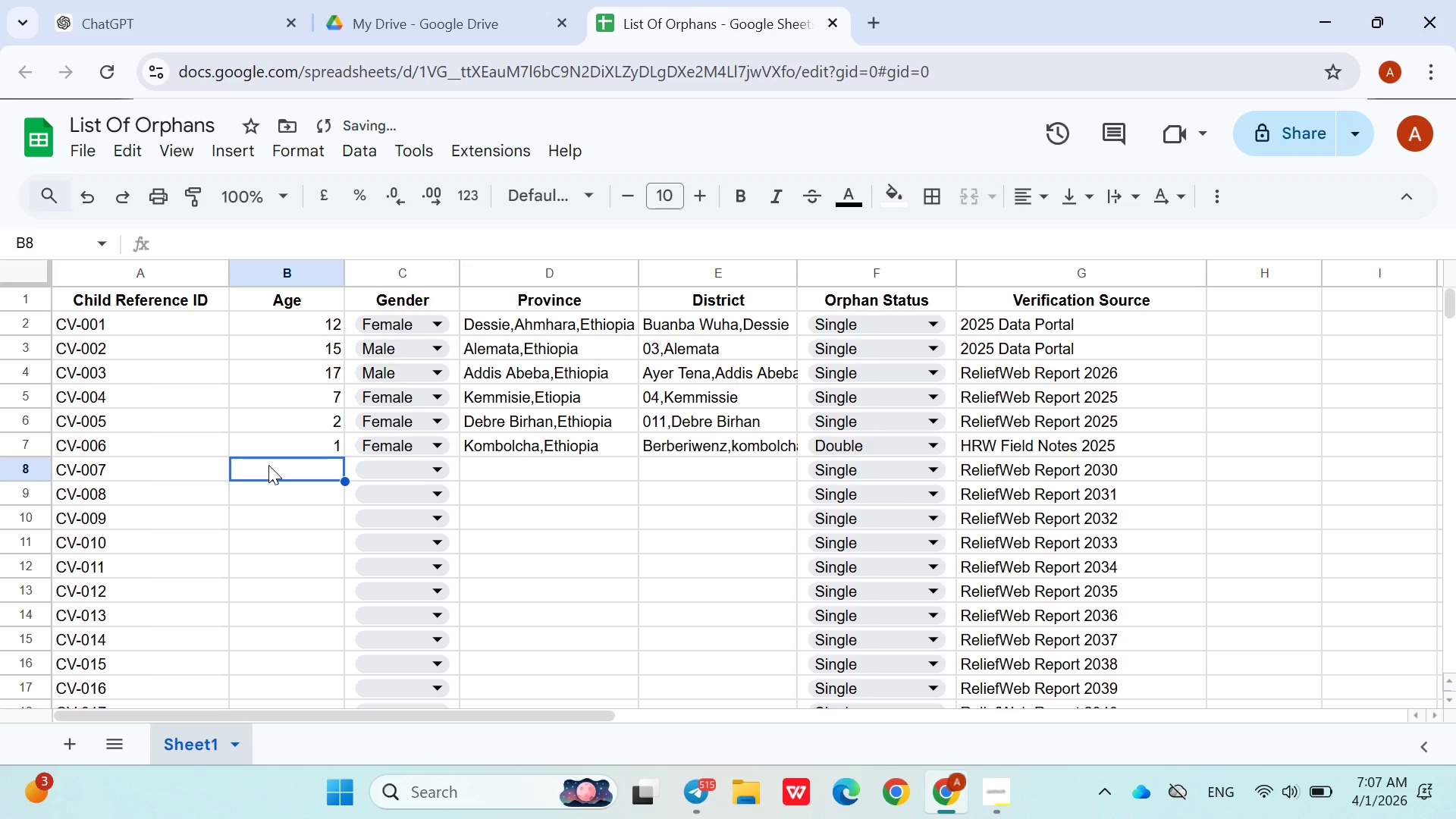 
key(3)
 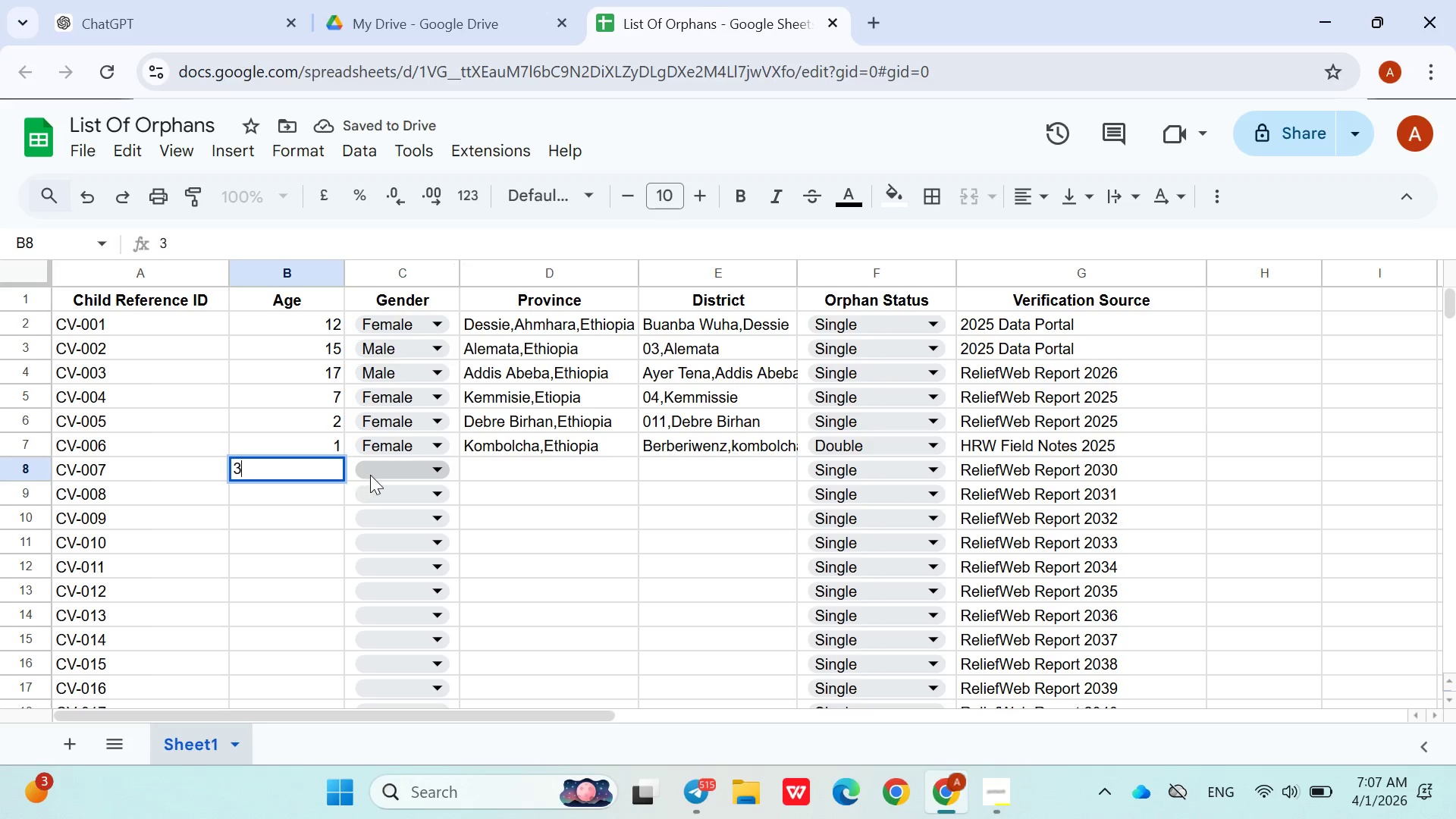 
left_click([370, 475])
 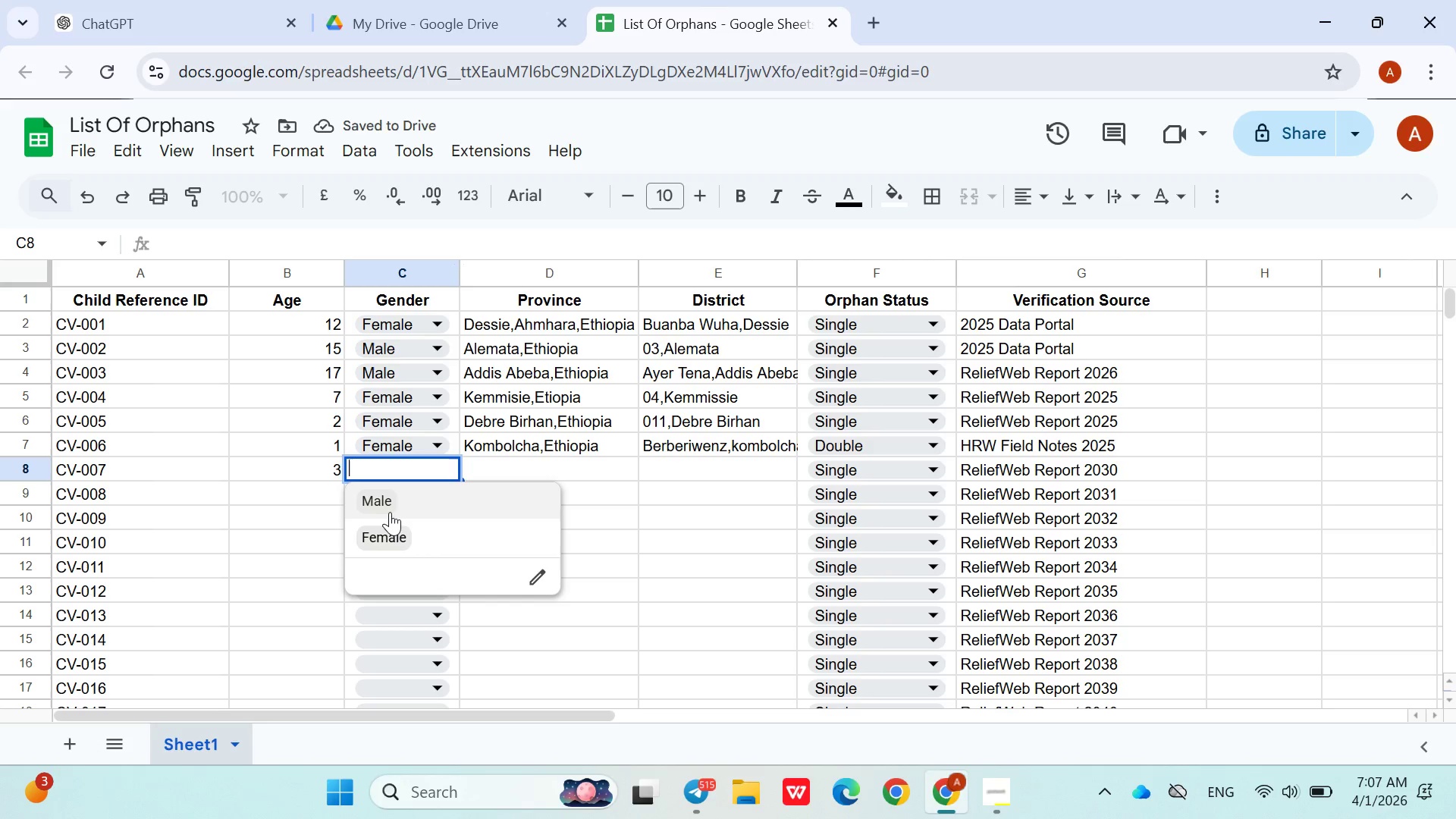 
left_click([388, 512])
 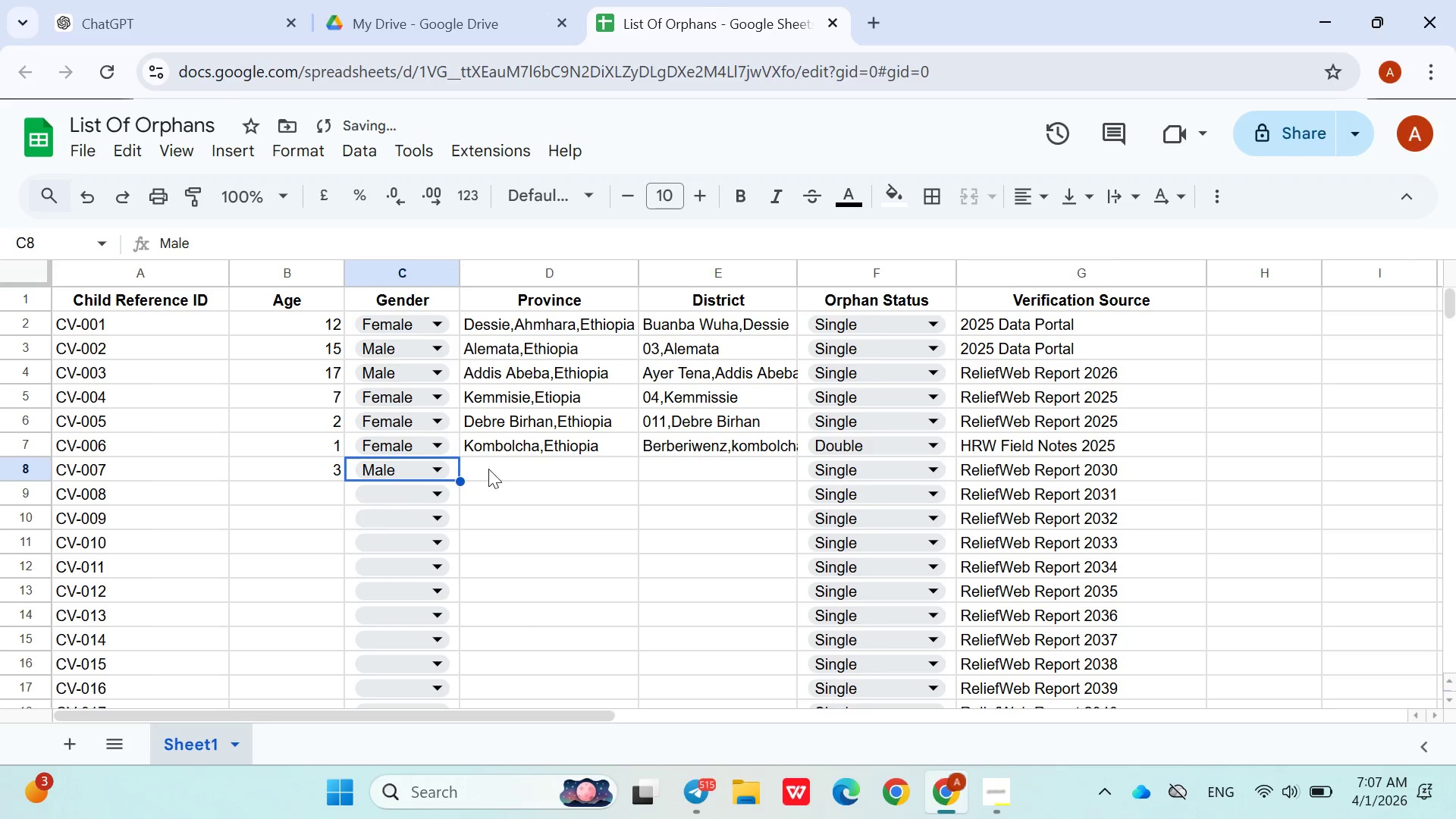 
left_click([510, 462])
 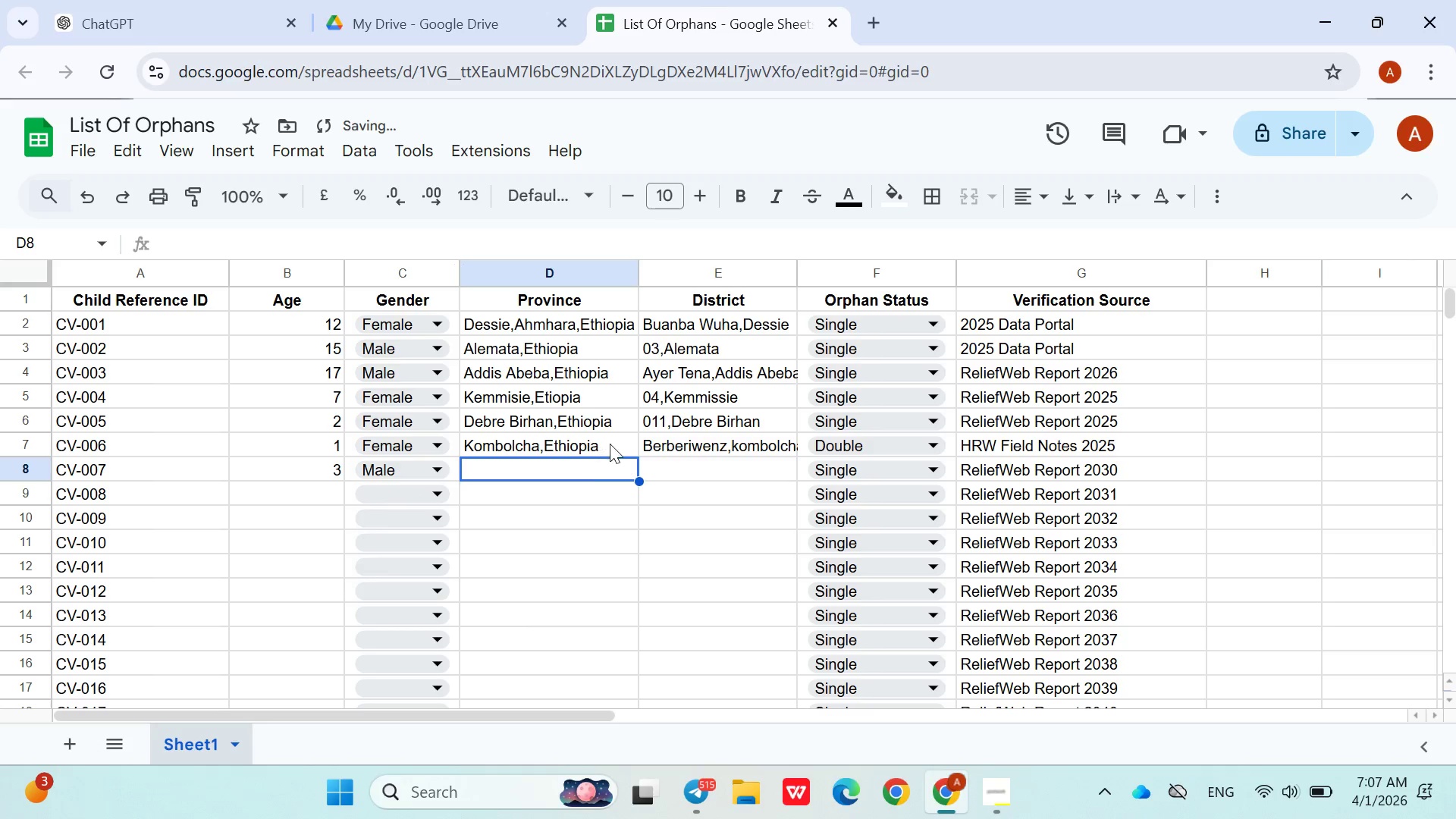 
left_click([610, 444])
 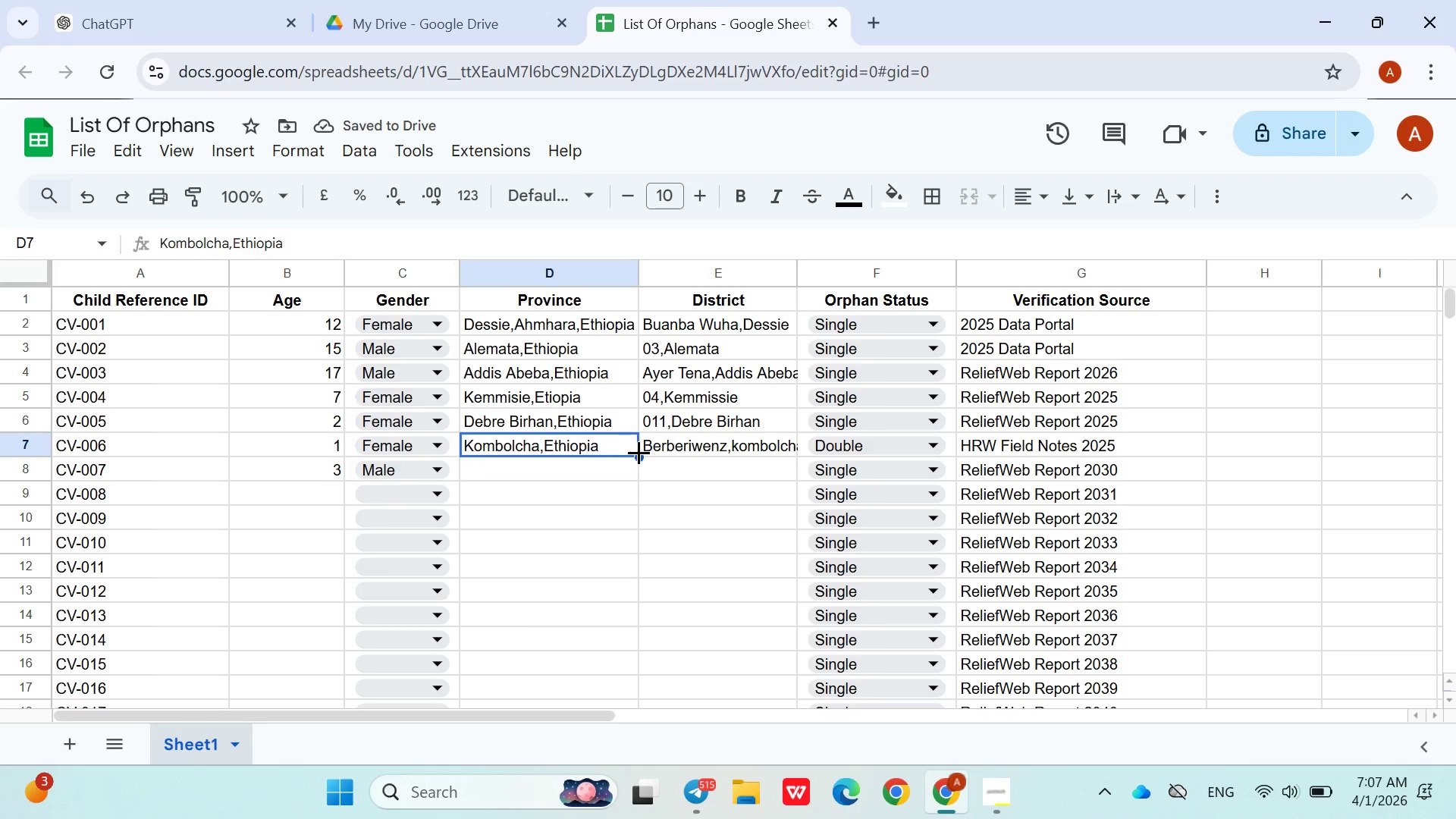 
left_click_drag(start_coordinate=[639, 453], to_coordinate=[639, 476])
 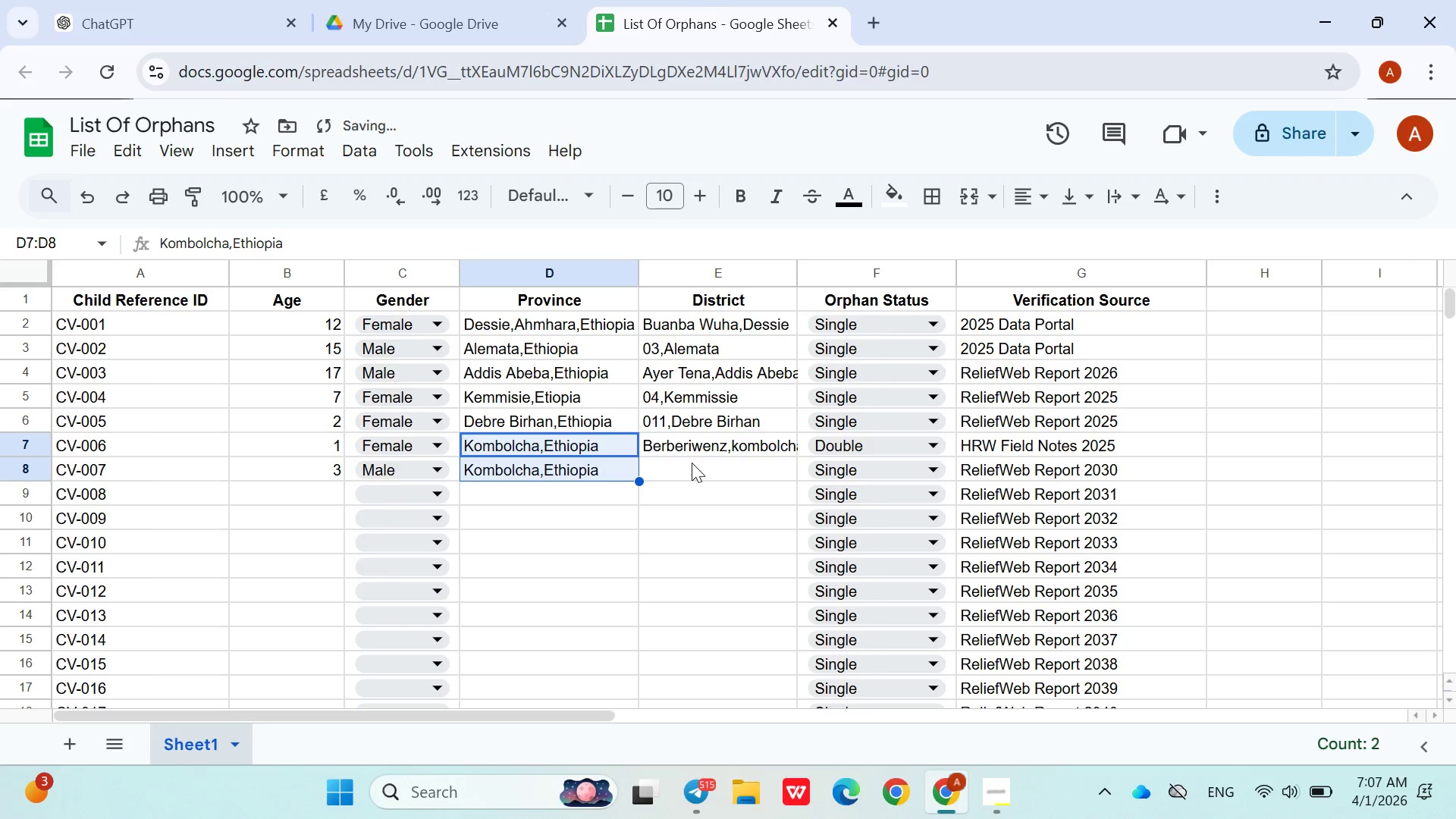 
left_click([692, 463])
 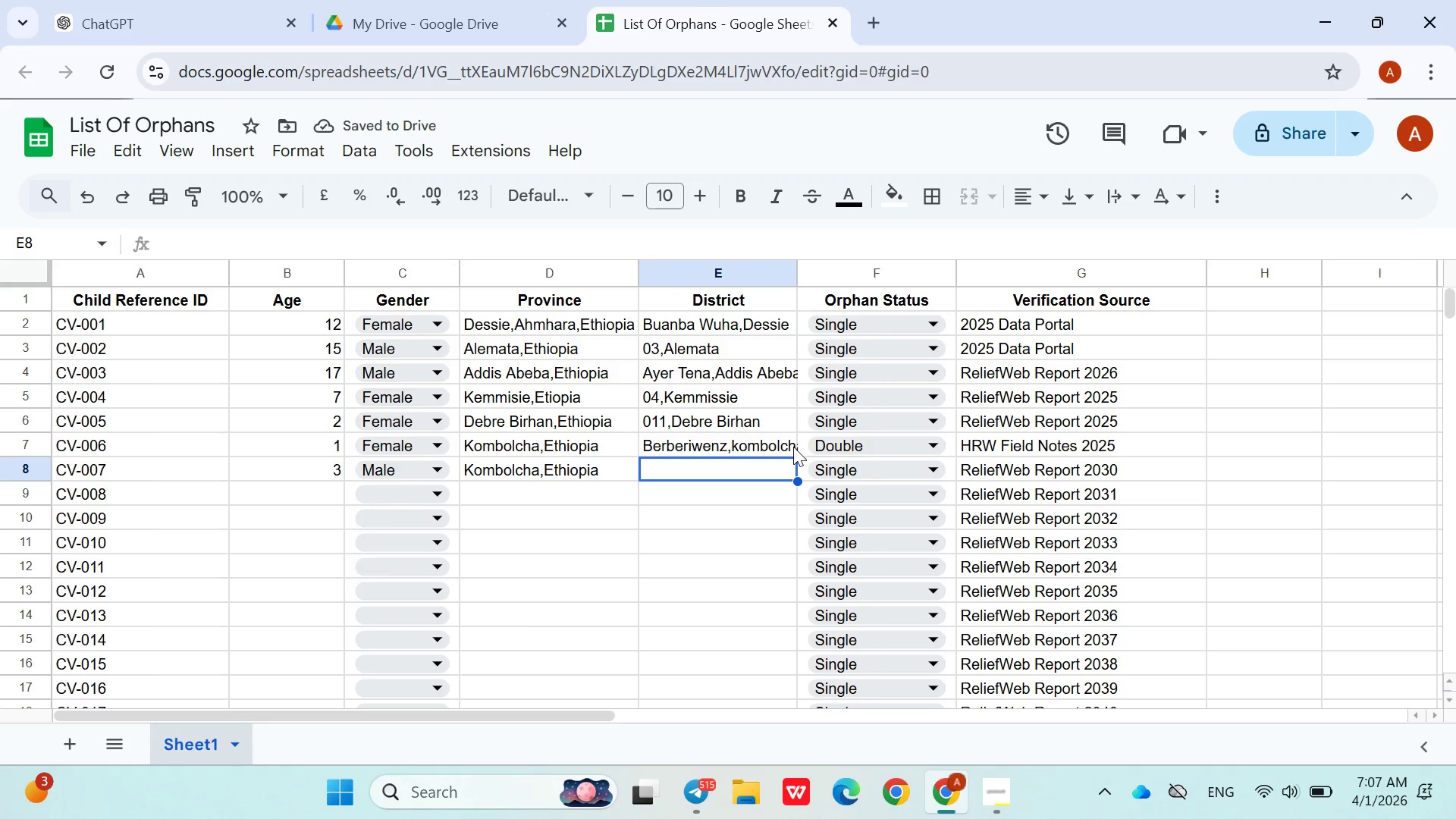 
left_click([788, 444])
 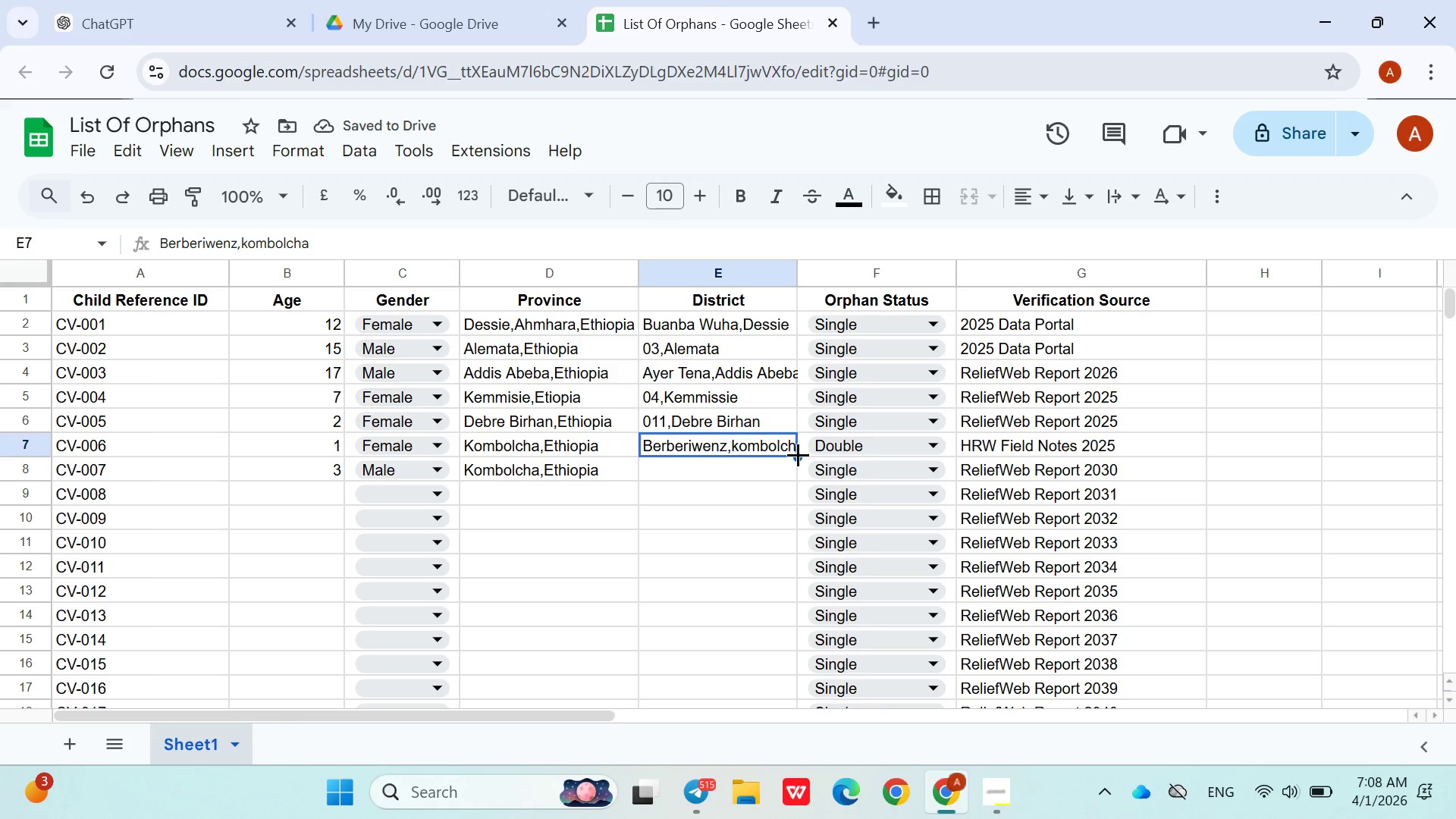 
left_click_drag(start_coordinate=[798, 454], to_coordinate=[791, 479])
 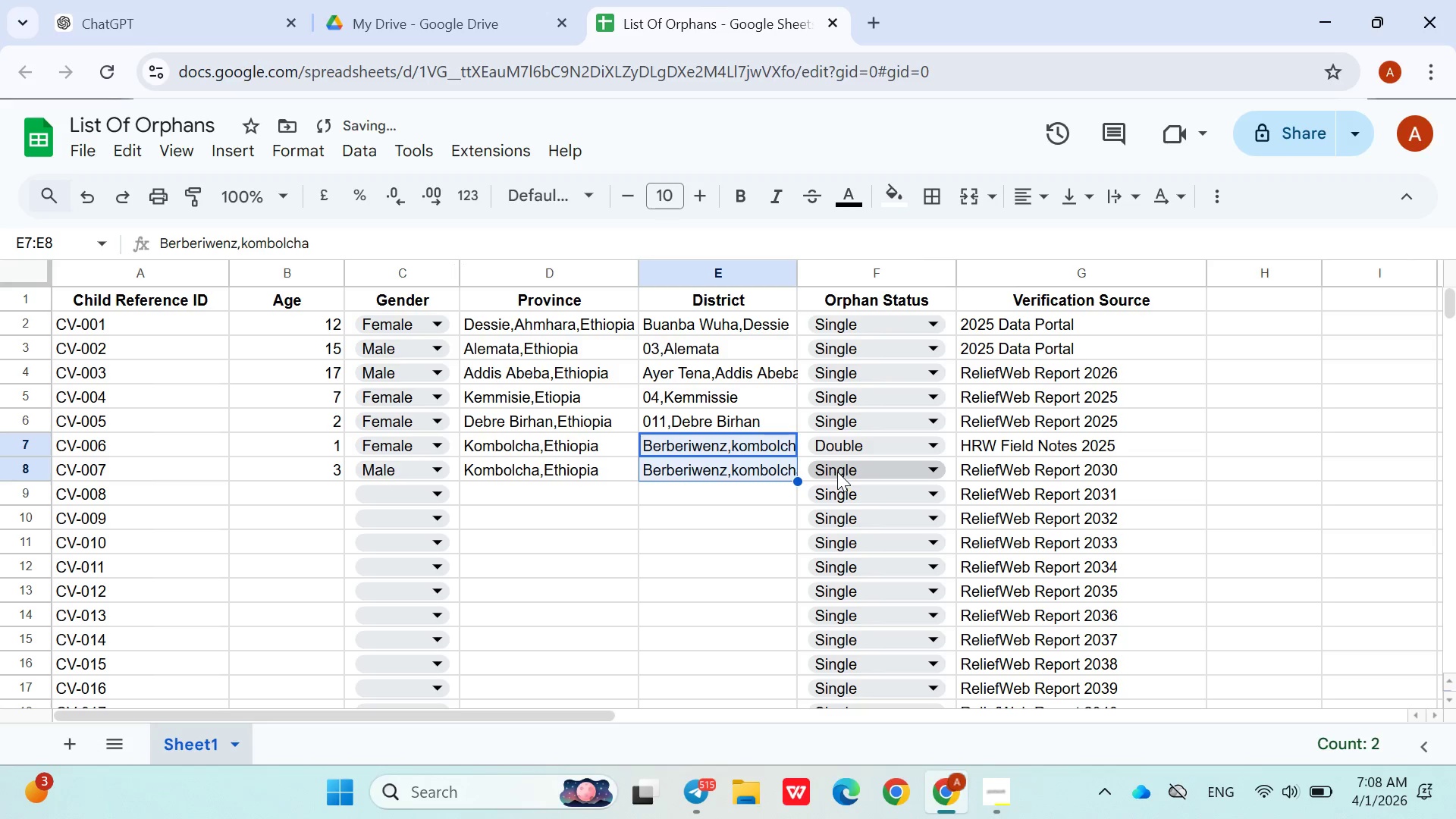 
left_click([837, 472])
 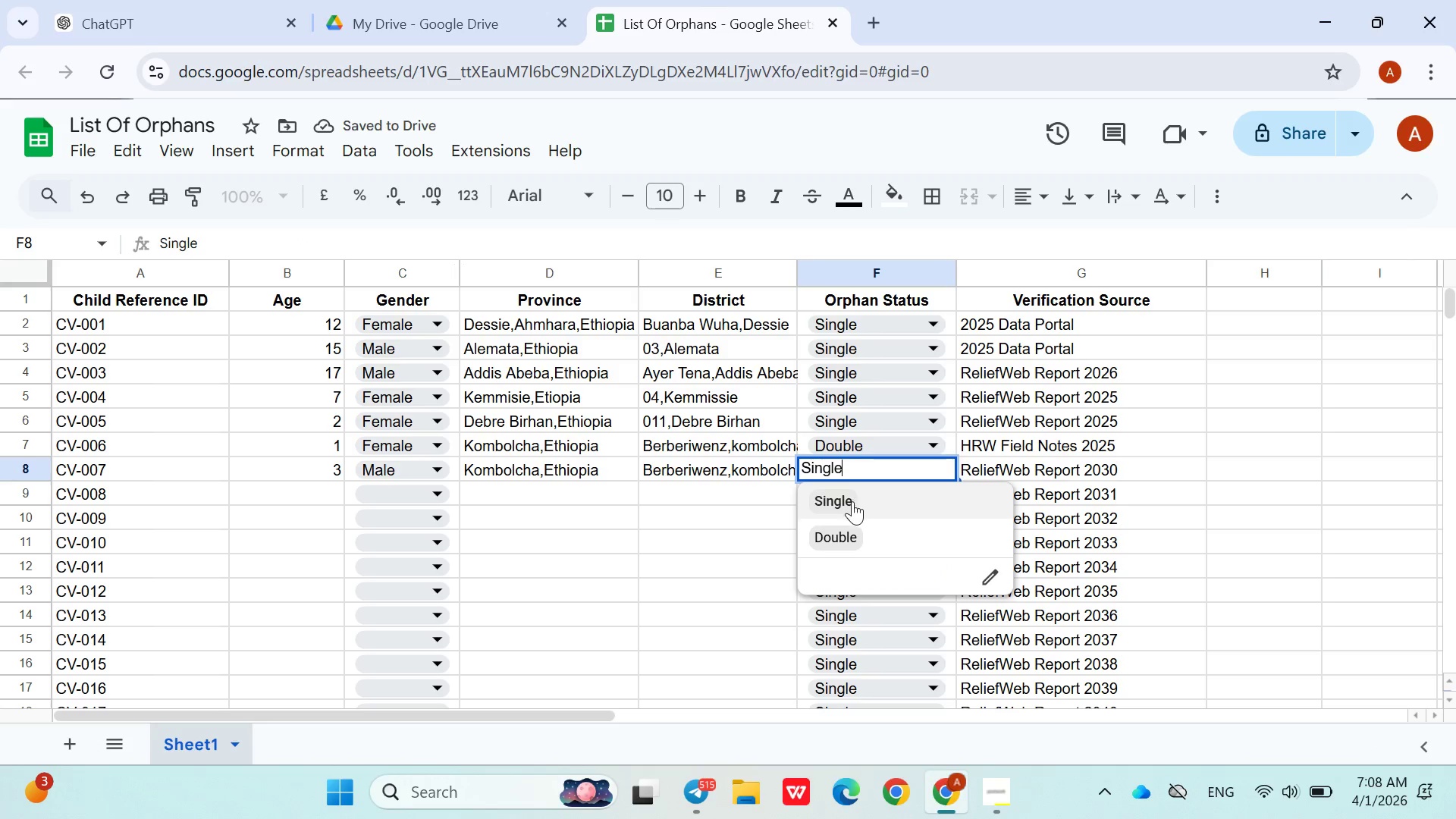 
left_click([852, 502])
 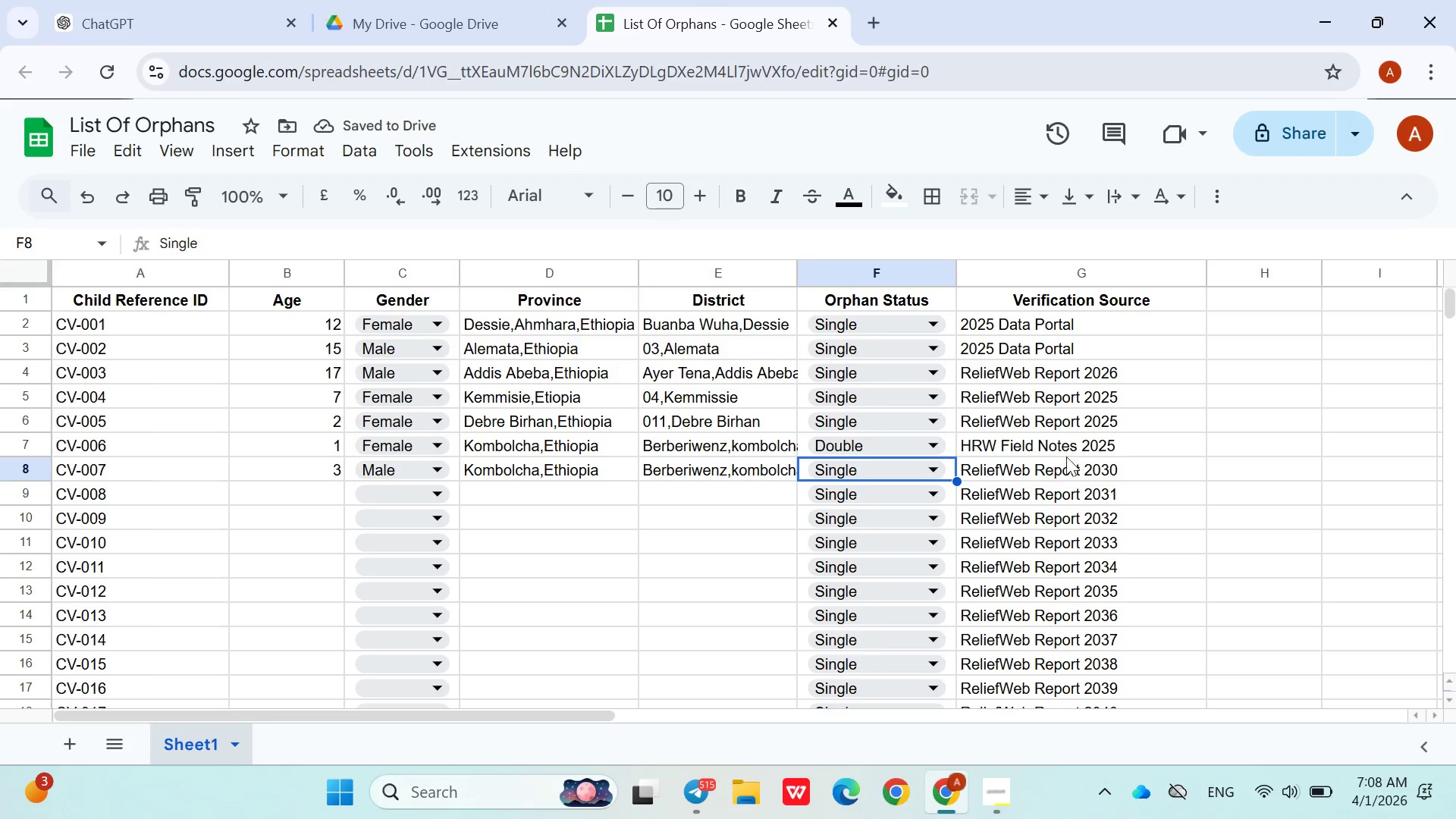 
left_click([1075, 452])
 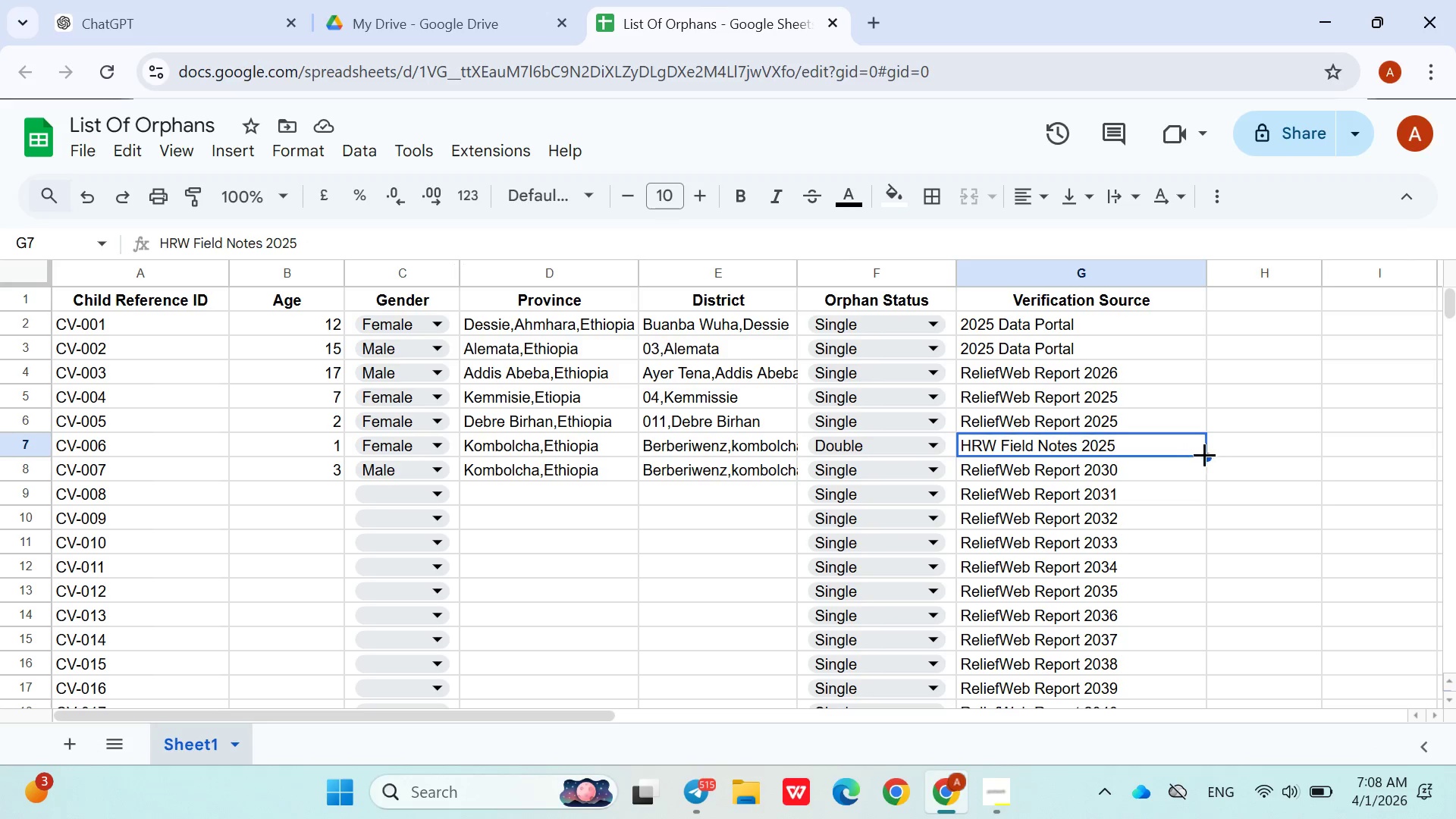 
left_click_drag(start_coordinate=[1207, 457], to_coordinate=[1207, 471])
 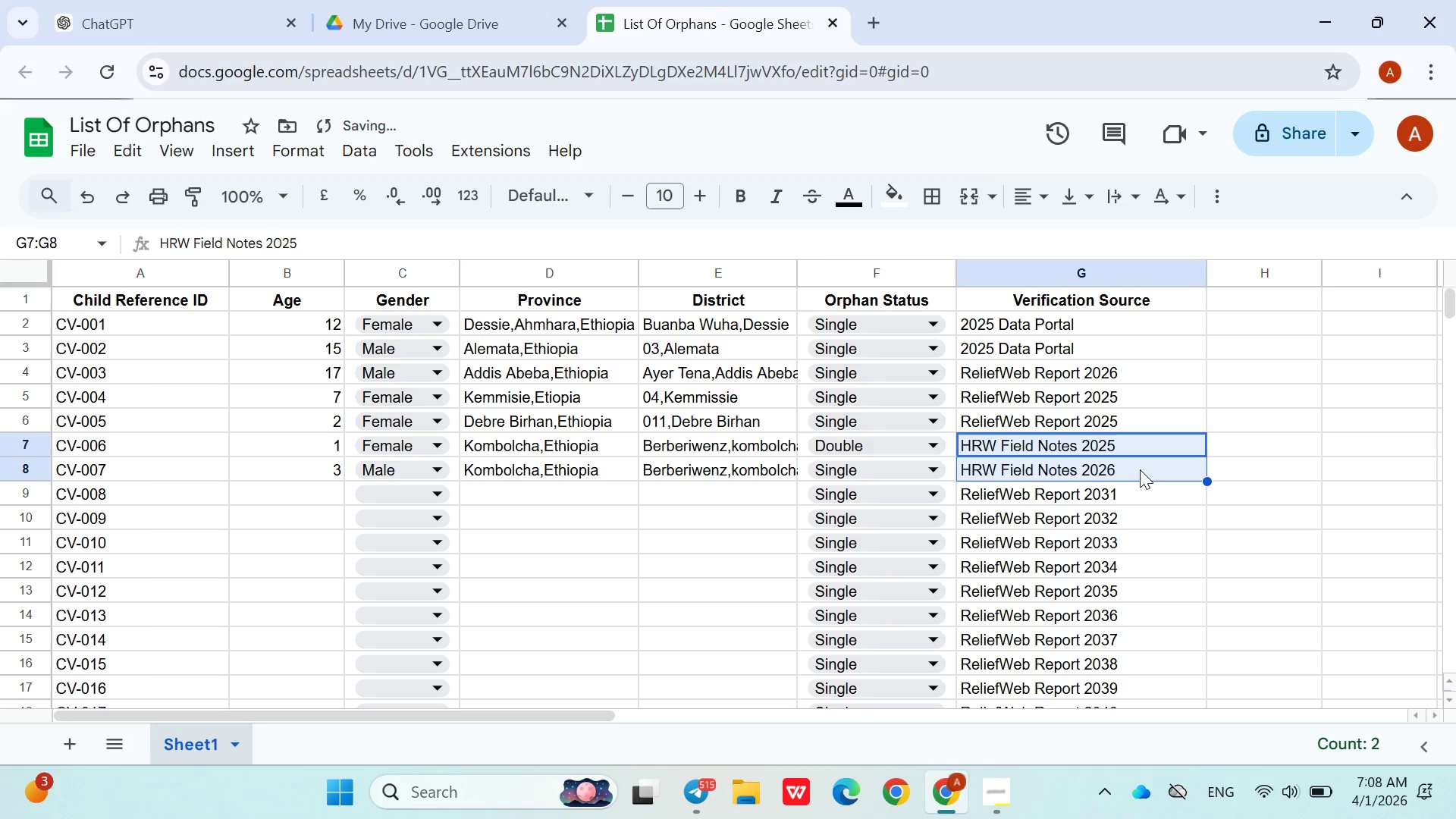 
double_click([1140, 469])
 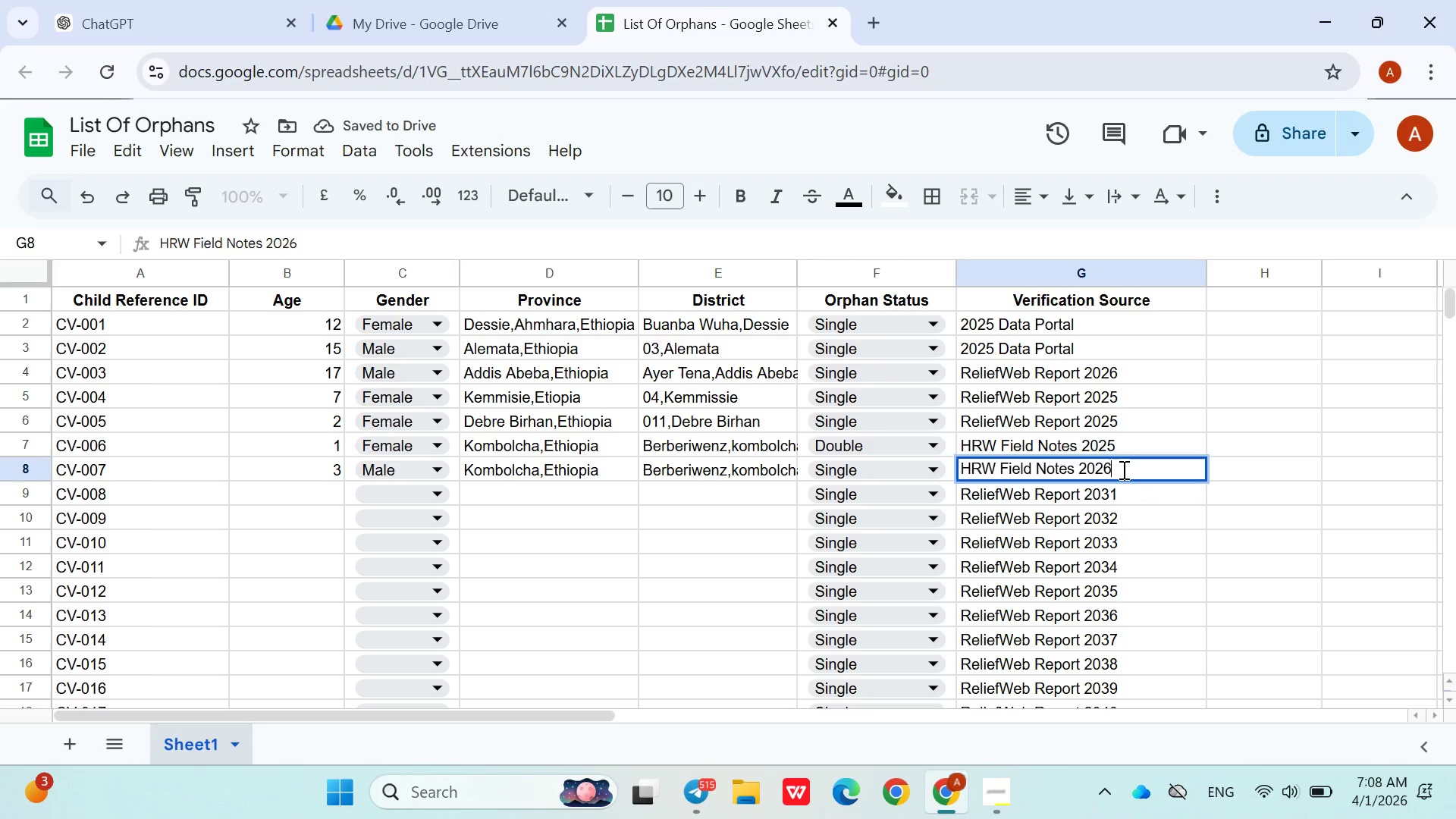 
key(Backspace)
 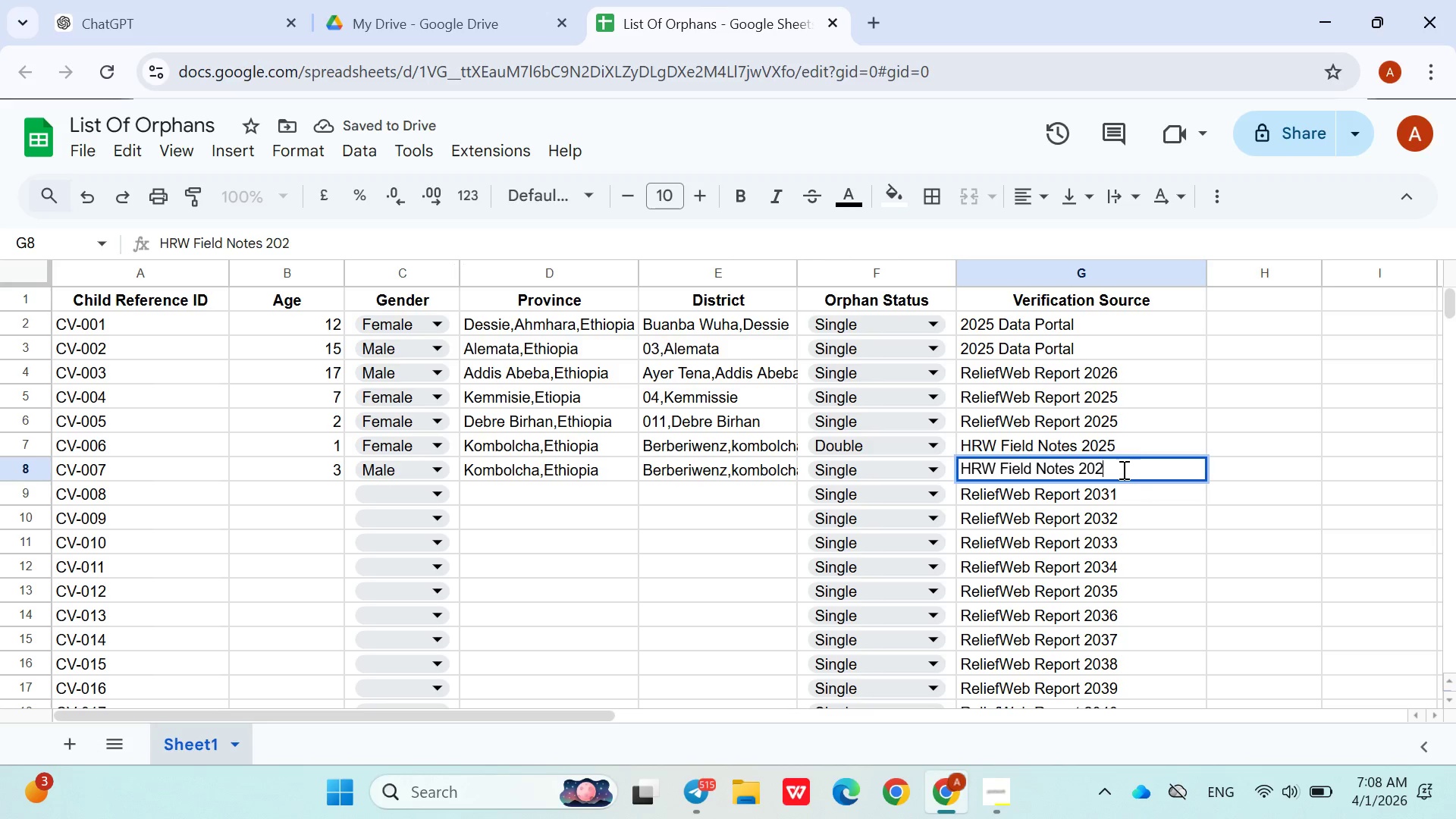 
key(5)
 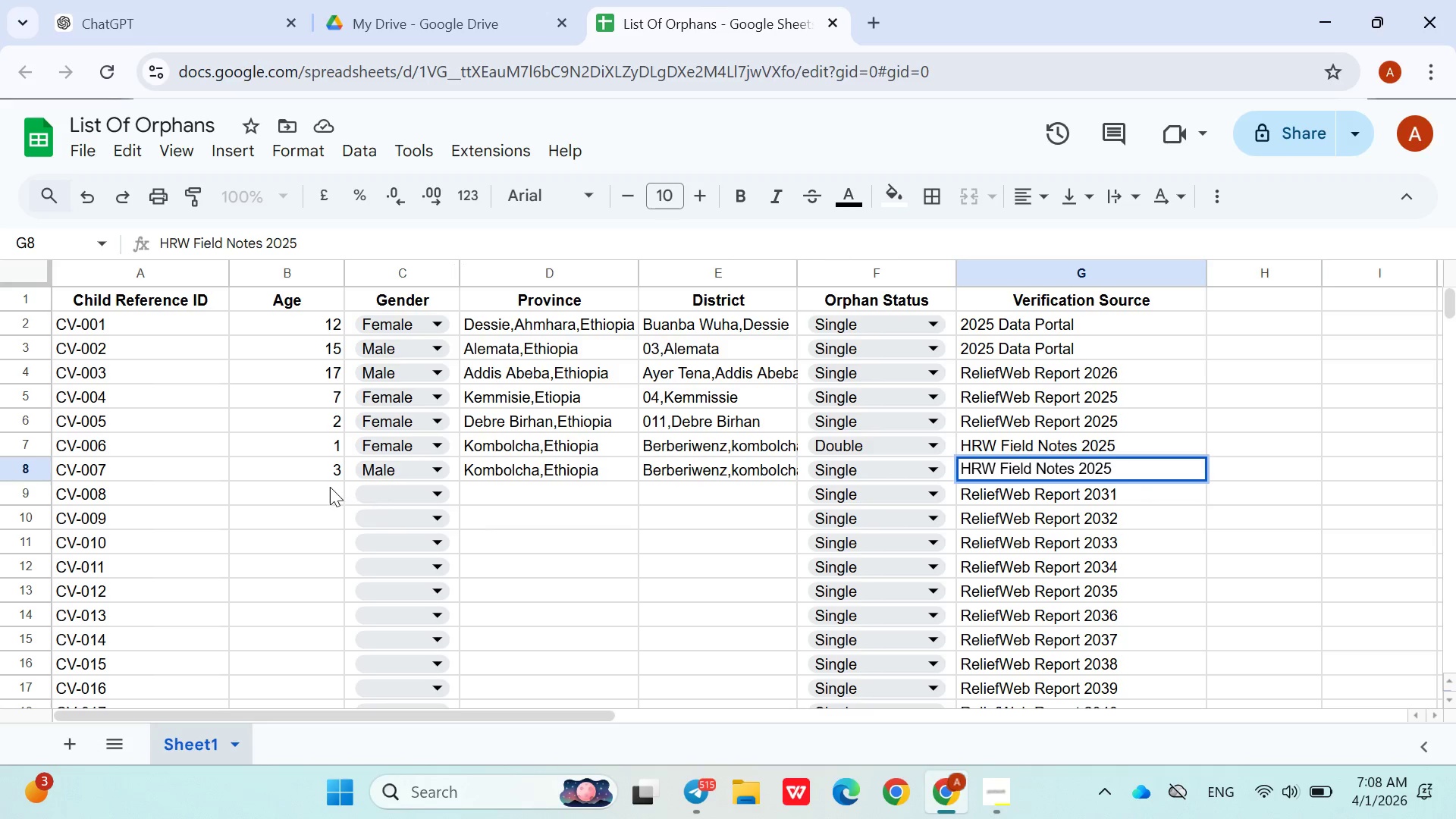 
left_click([306, 491])
 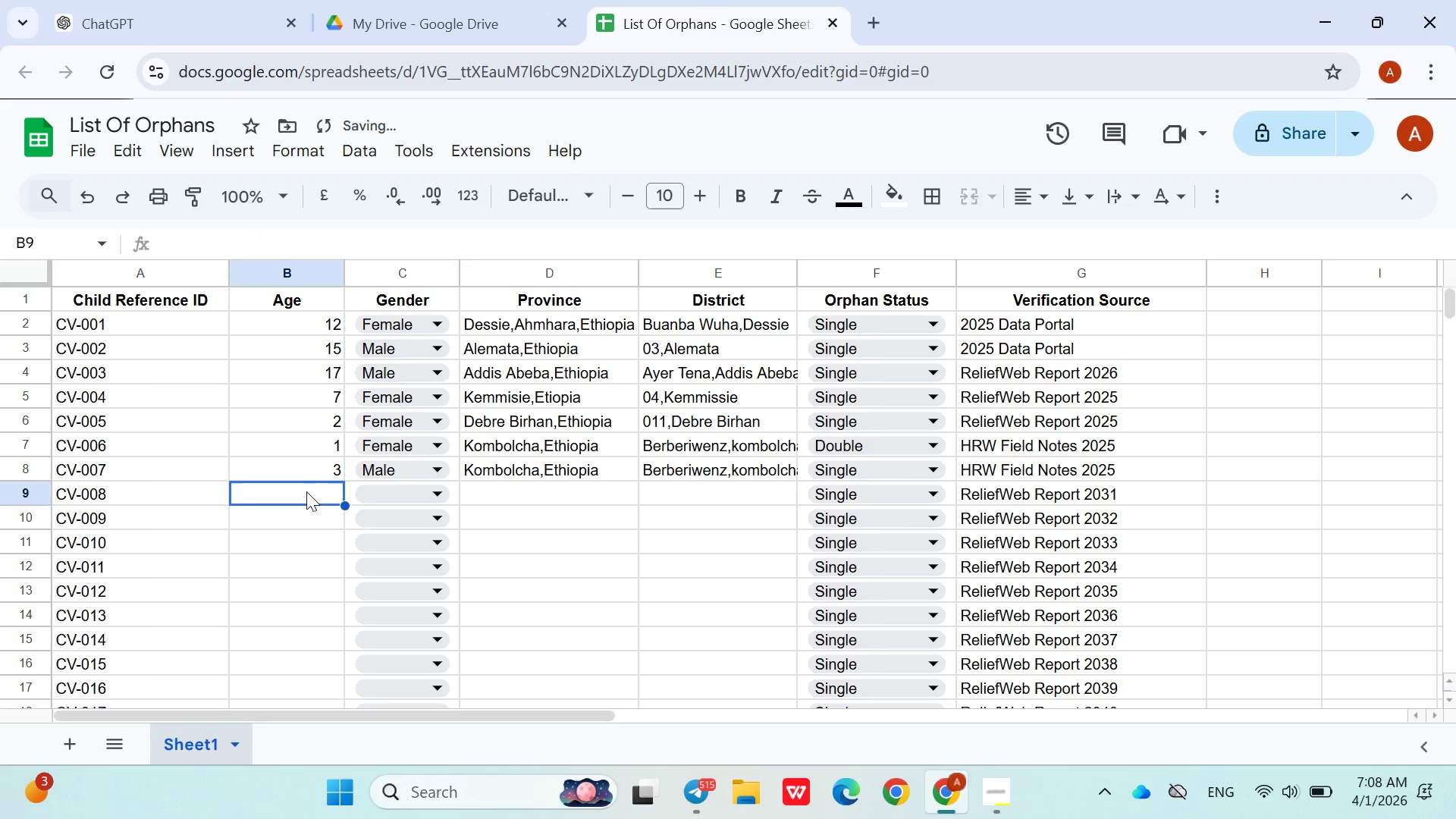 
key(4)
 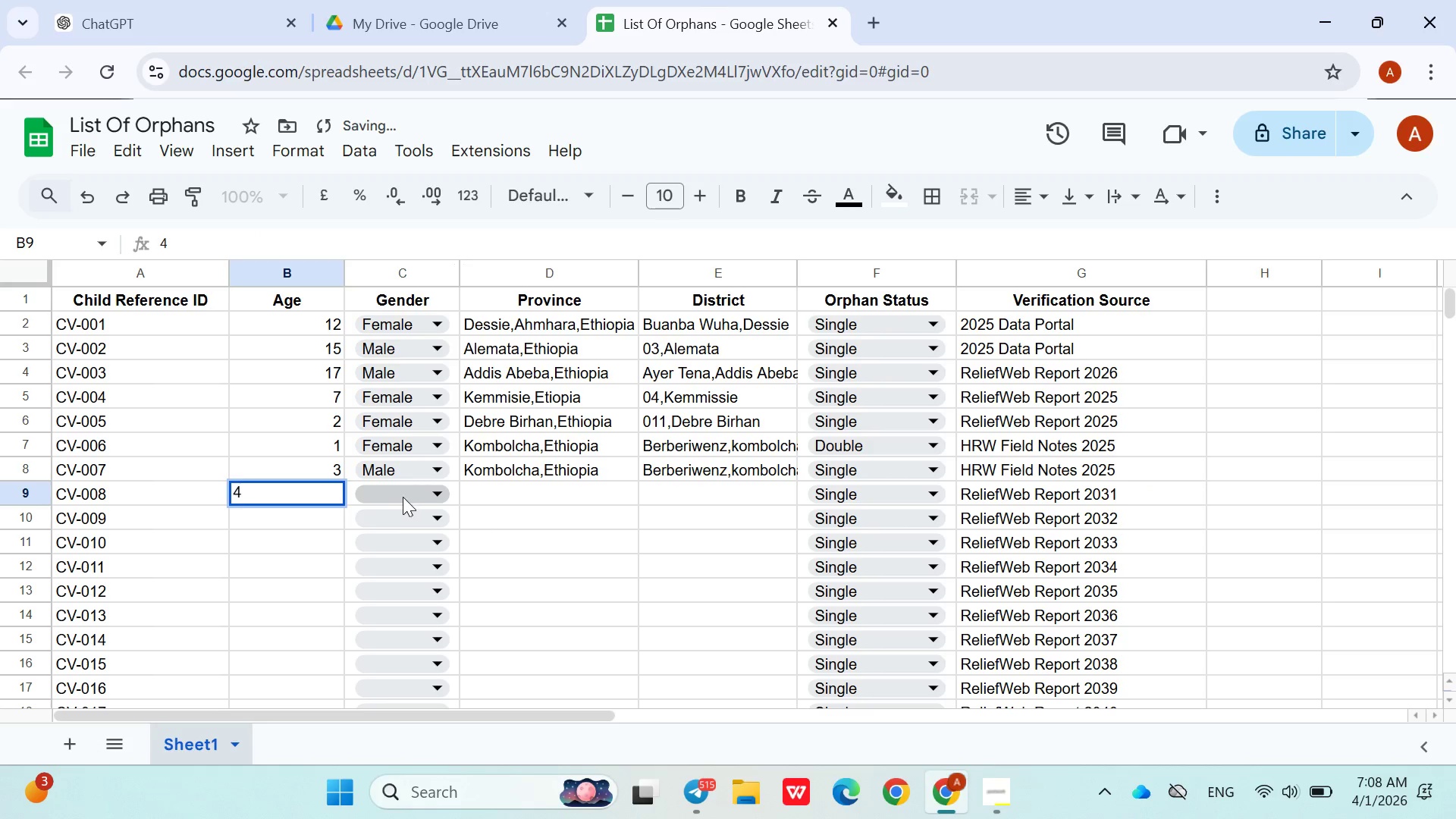 
left_click([403, 497])
 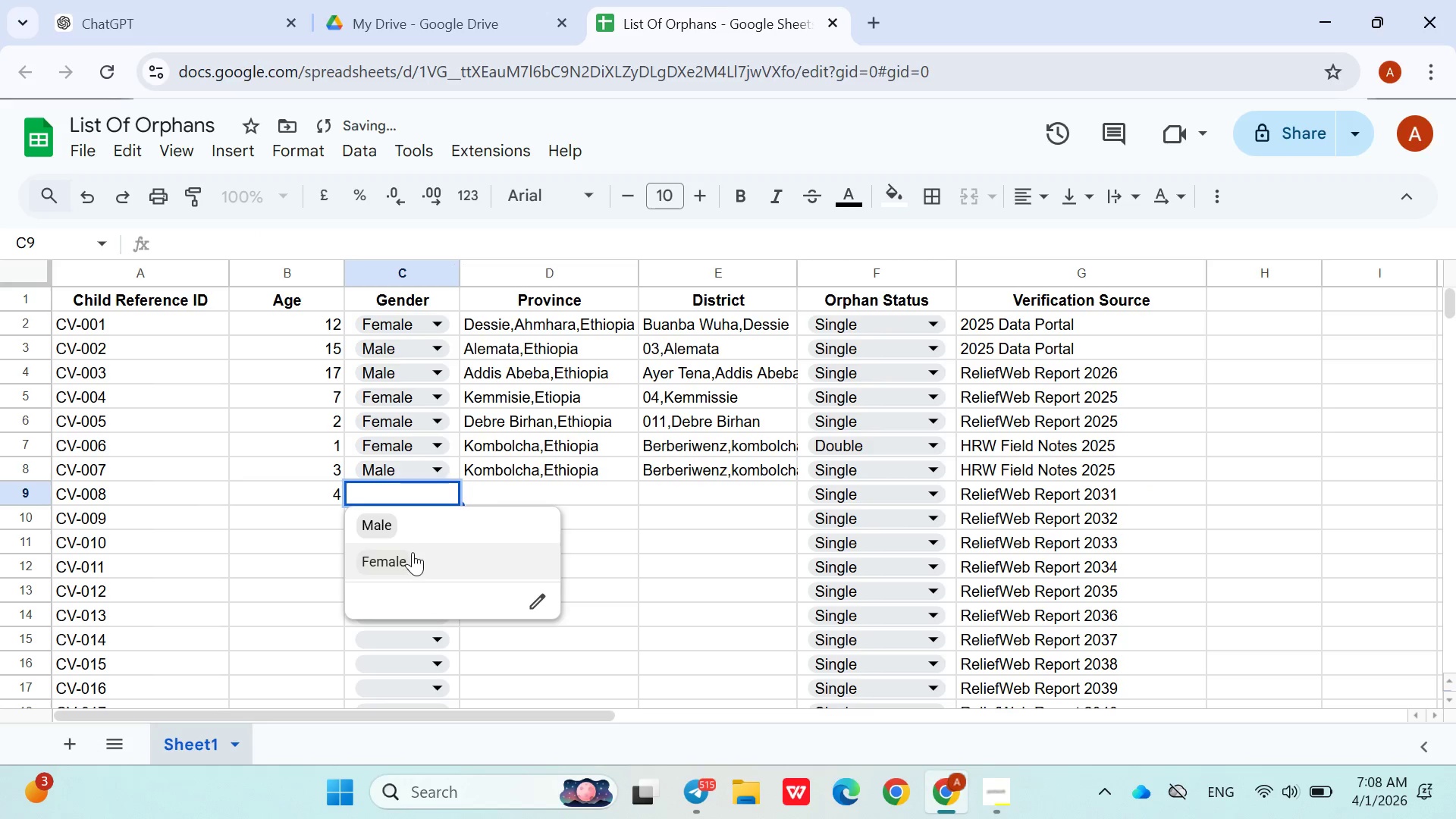 
left_click([413, 557])
 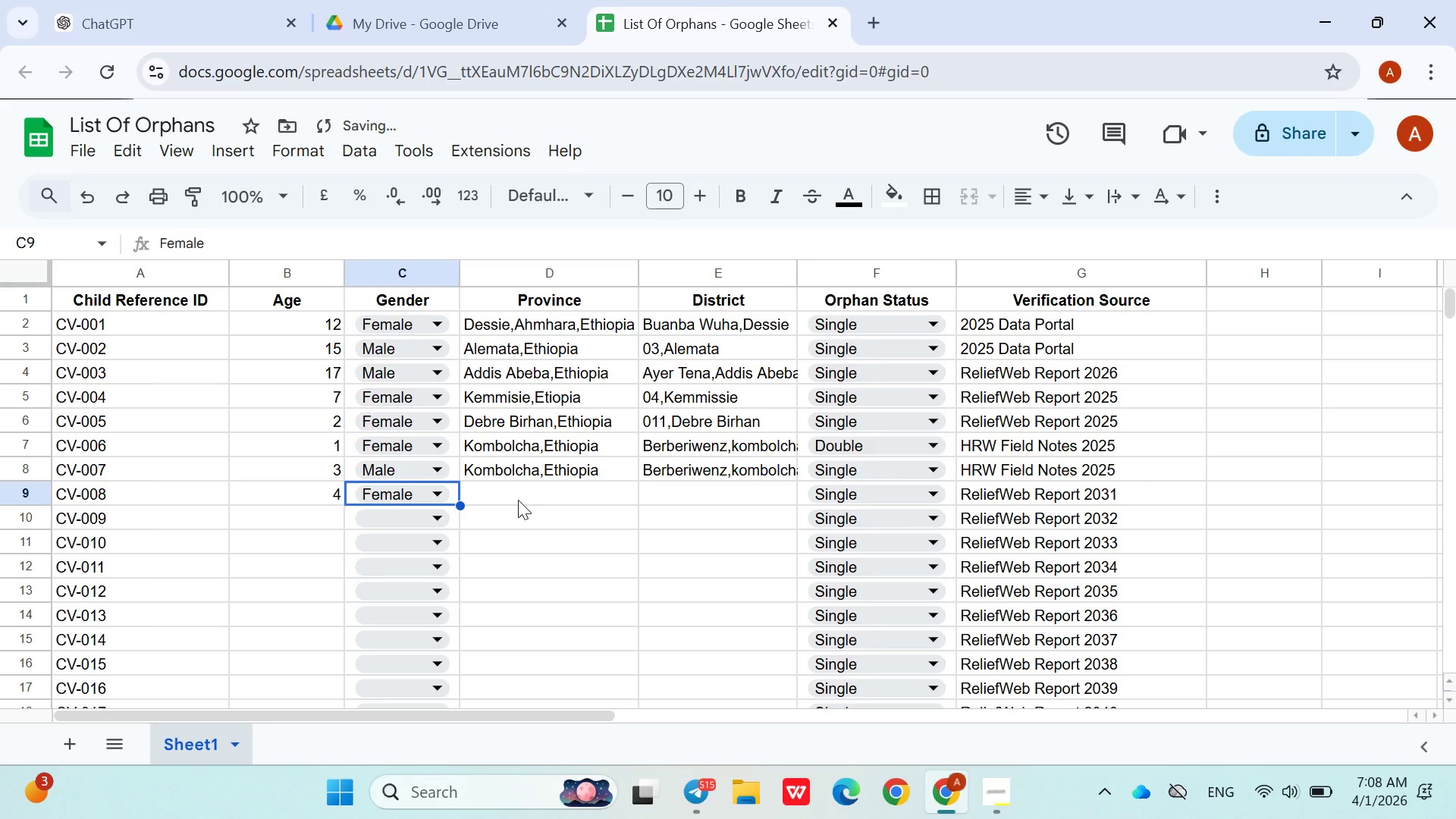 
left_click([518, 500])
 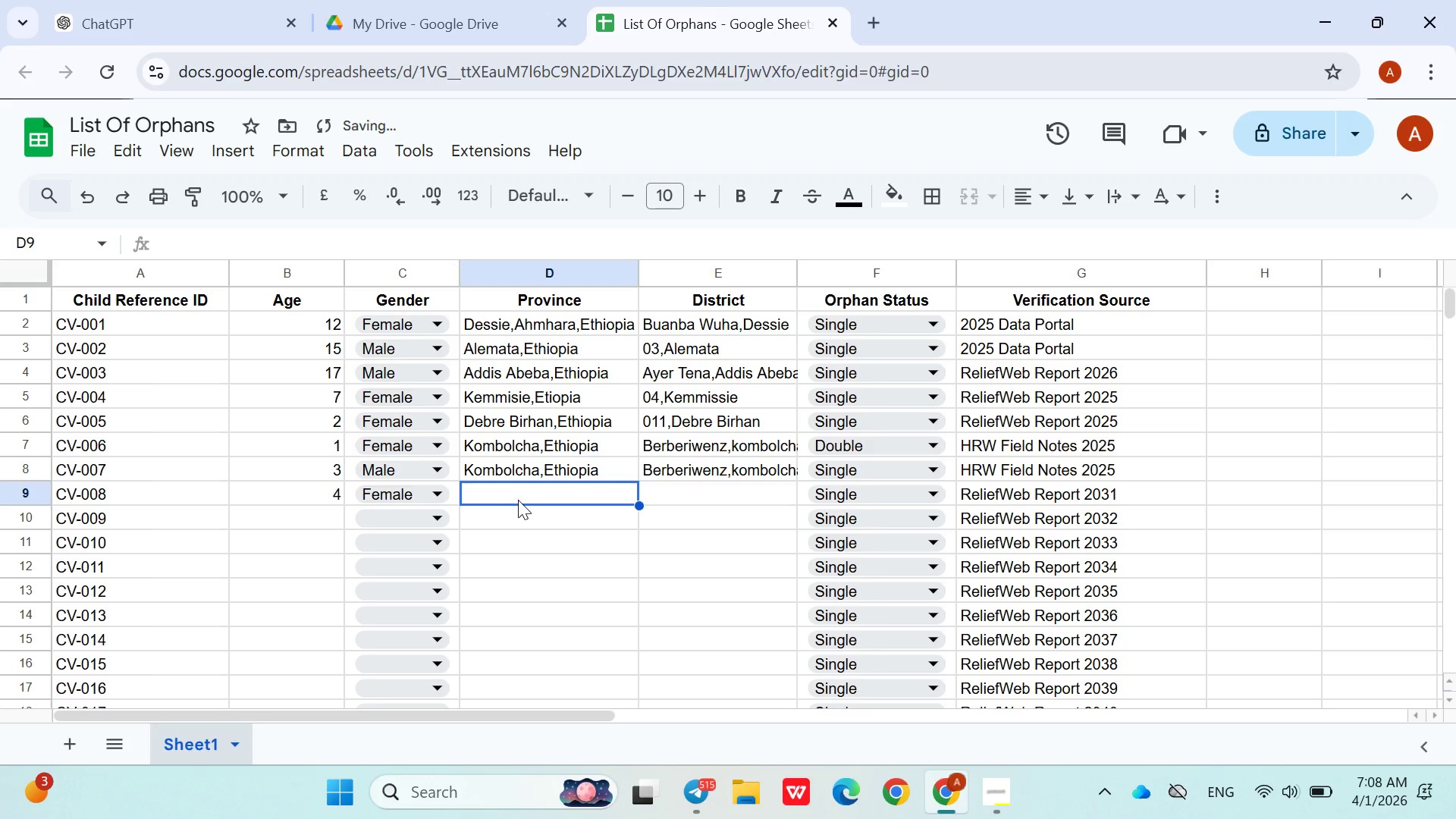 
type(Raya Kobo,Amhara,Ethiopia)
 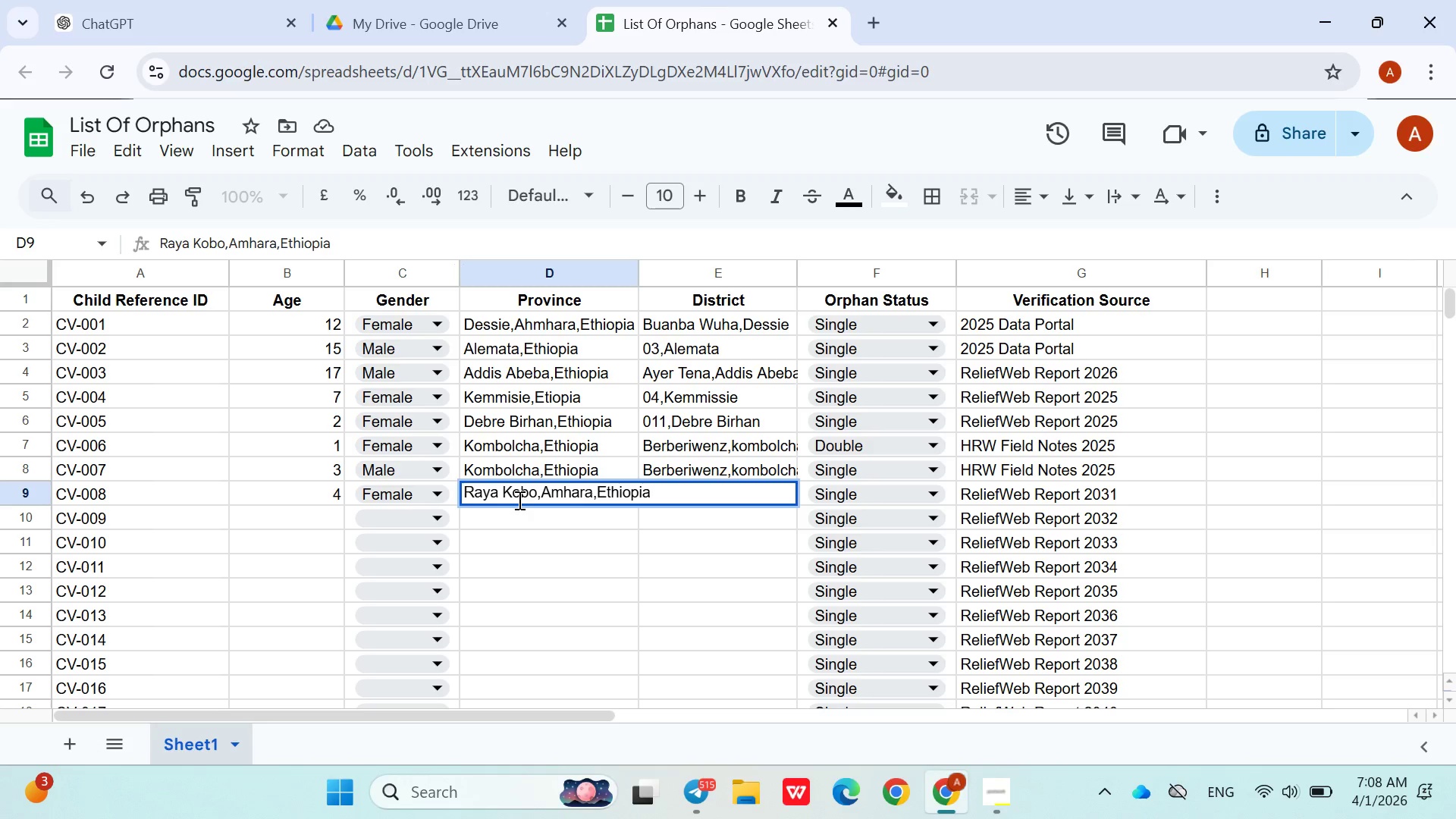 
left_click([583, 519])
 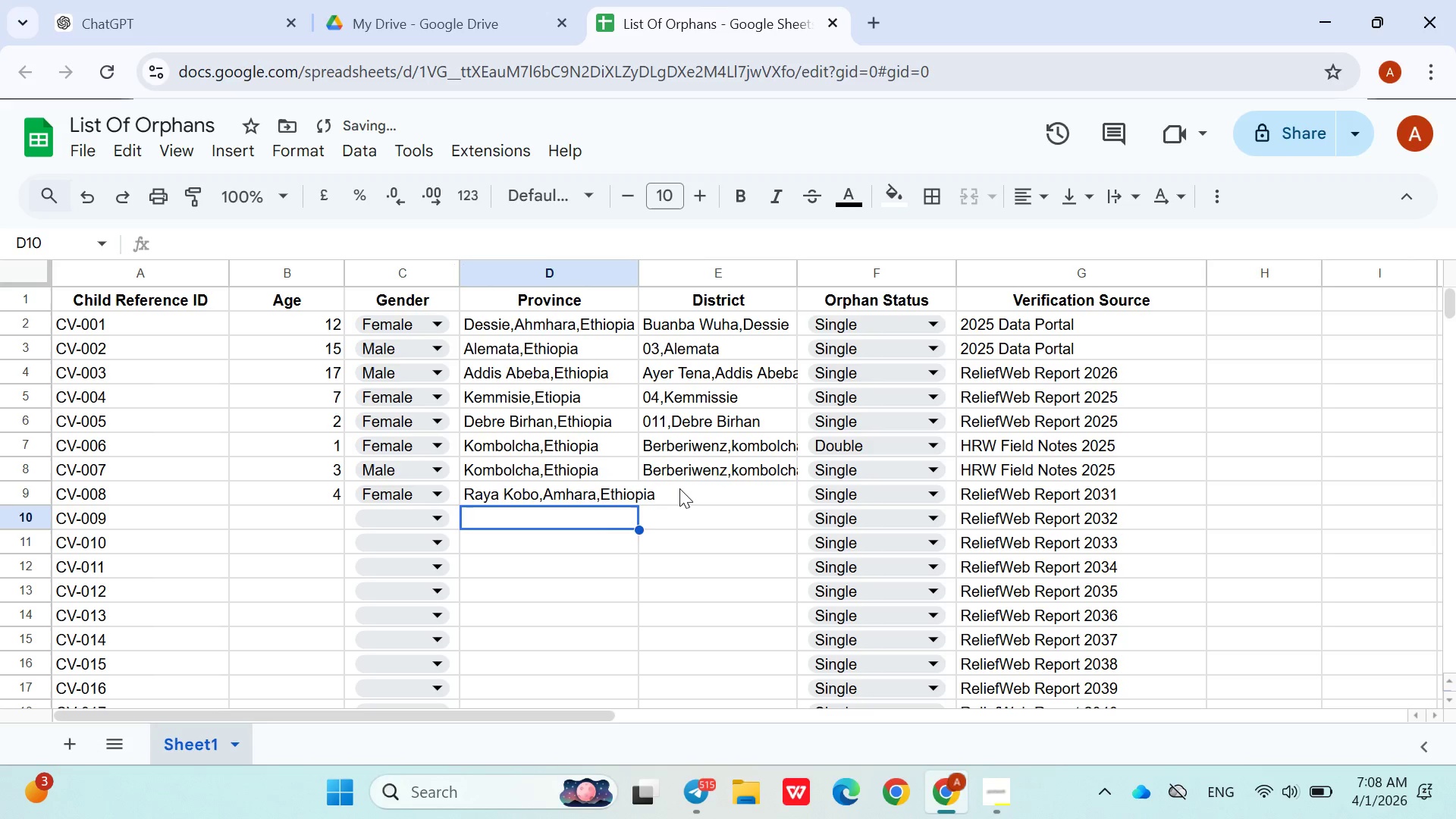 
double_click([679, 488])
 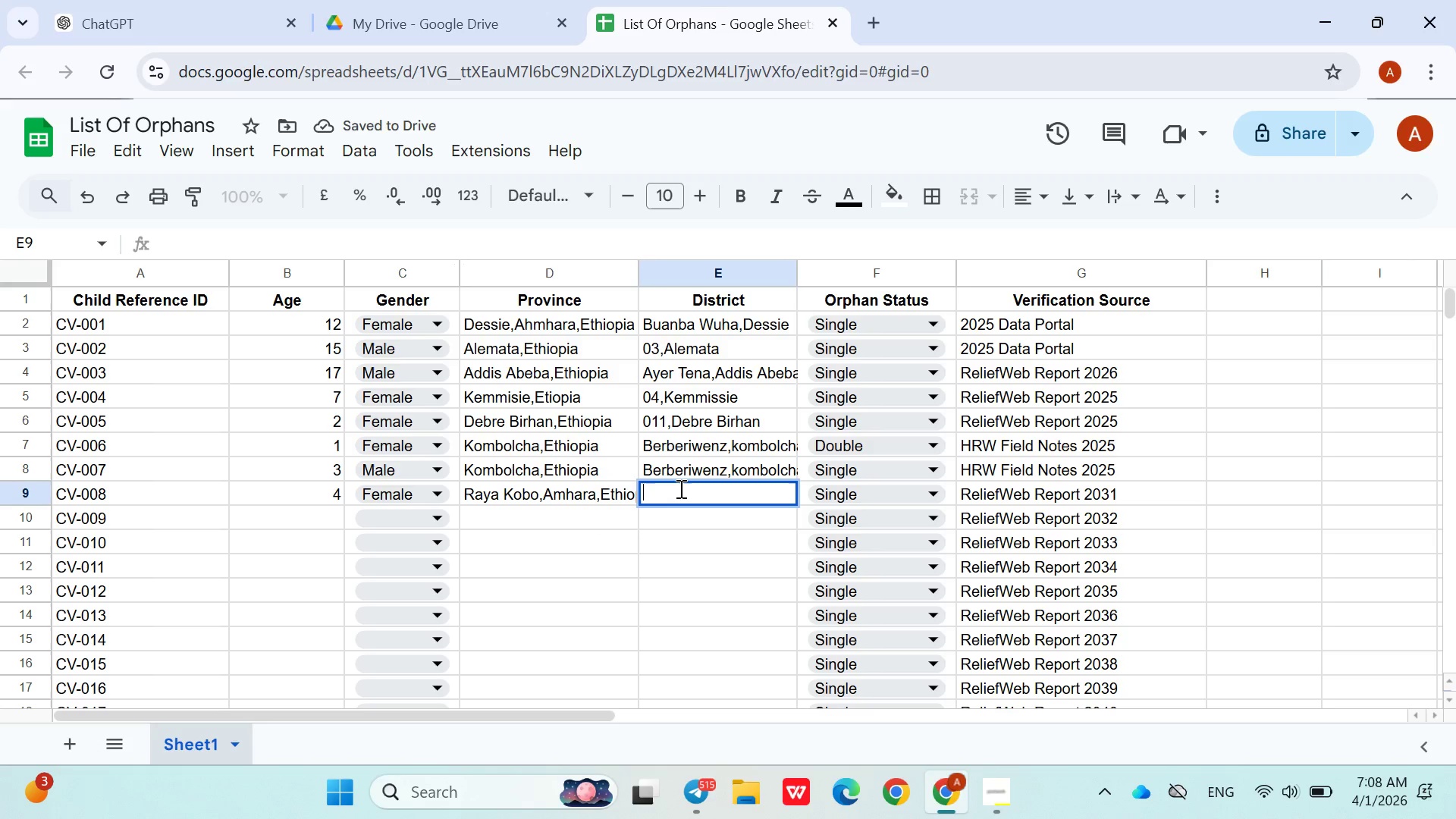 
type(023,werke)
 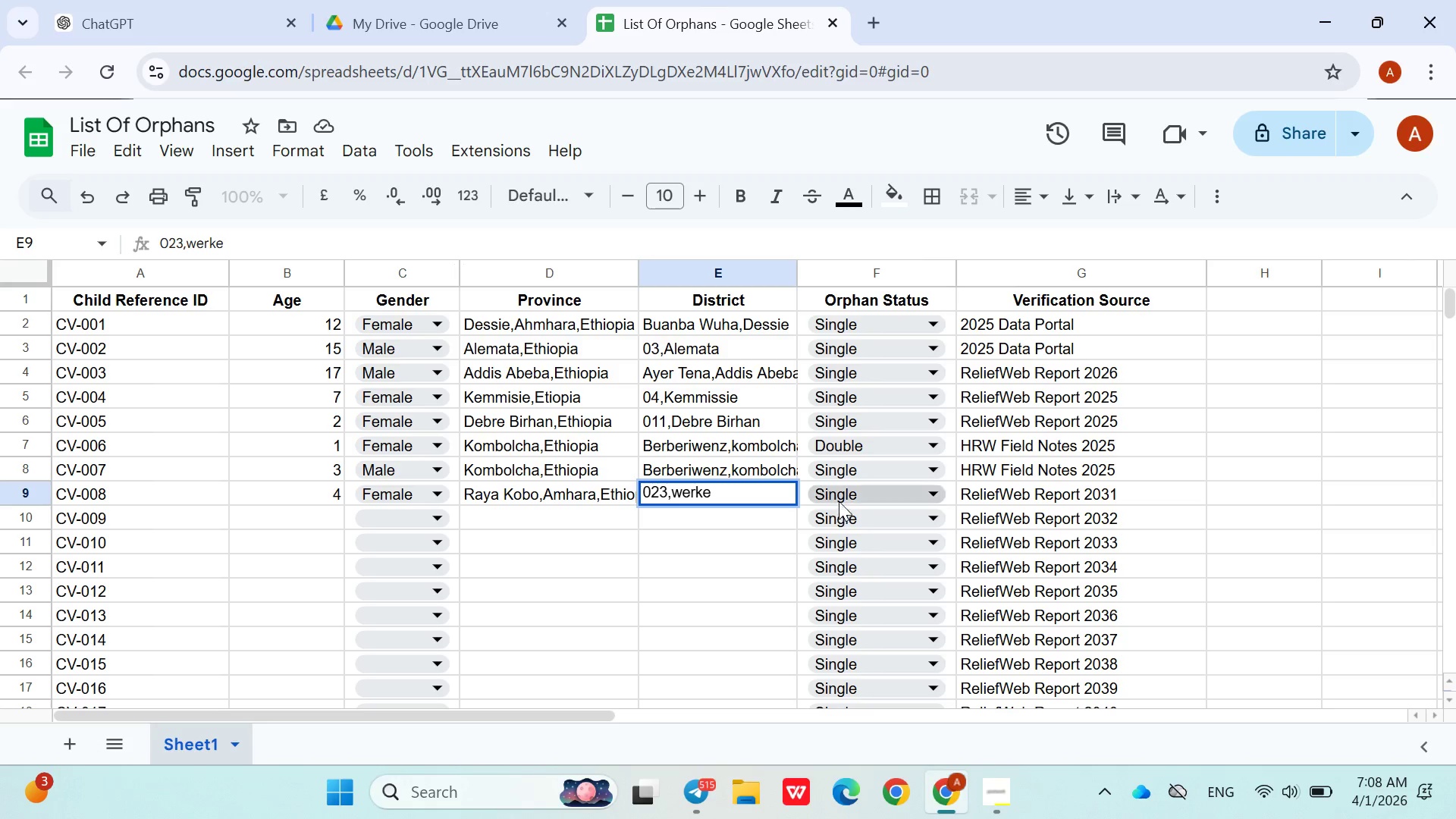 
left_click([846, 492])
 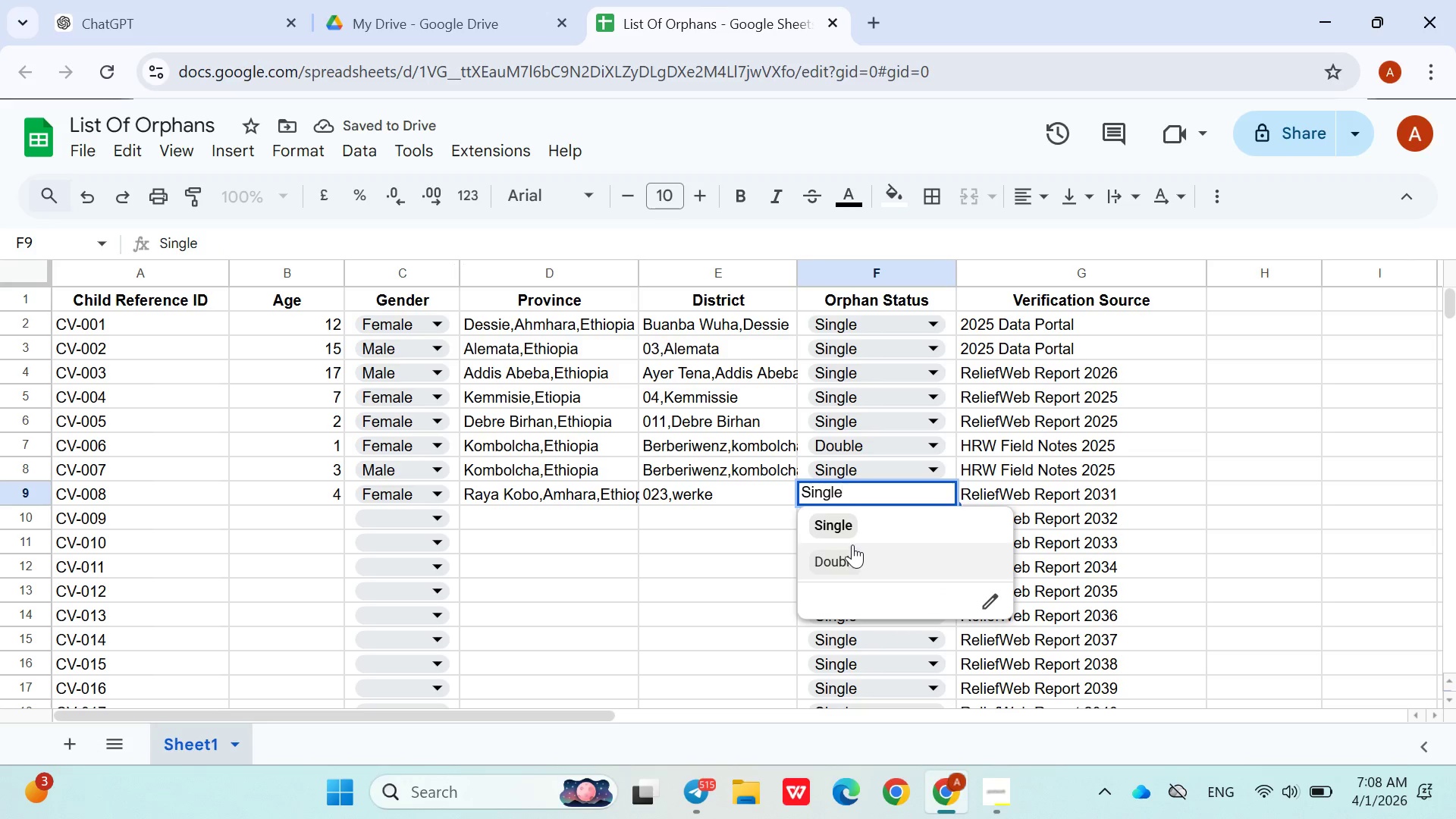 
left_click([858, 522])
 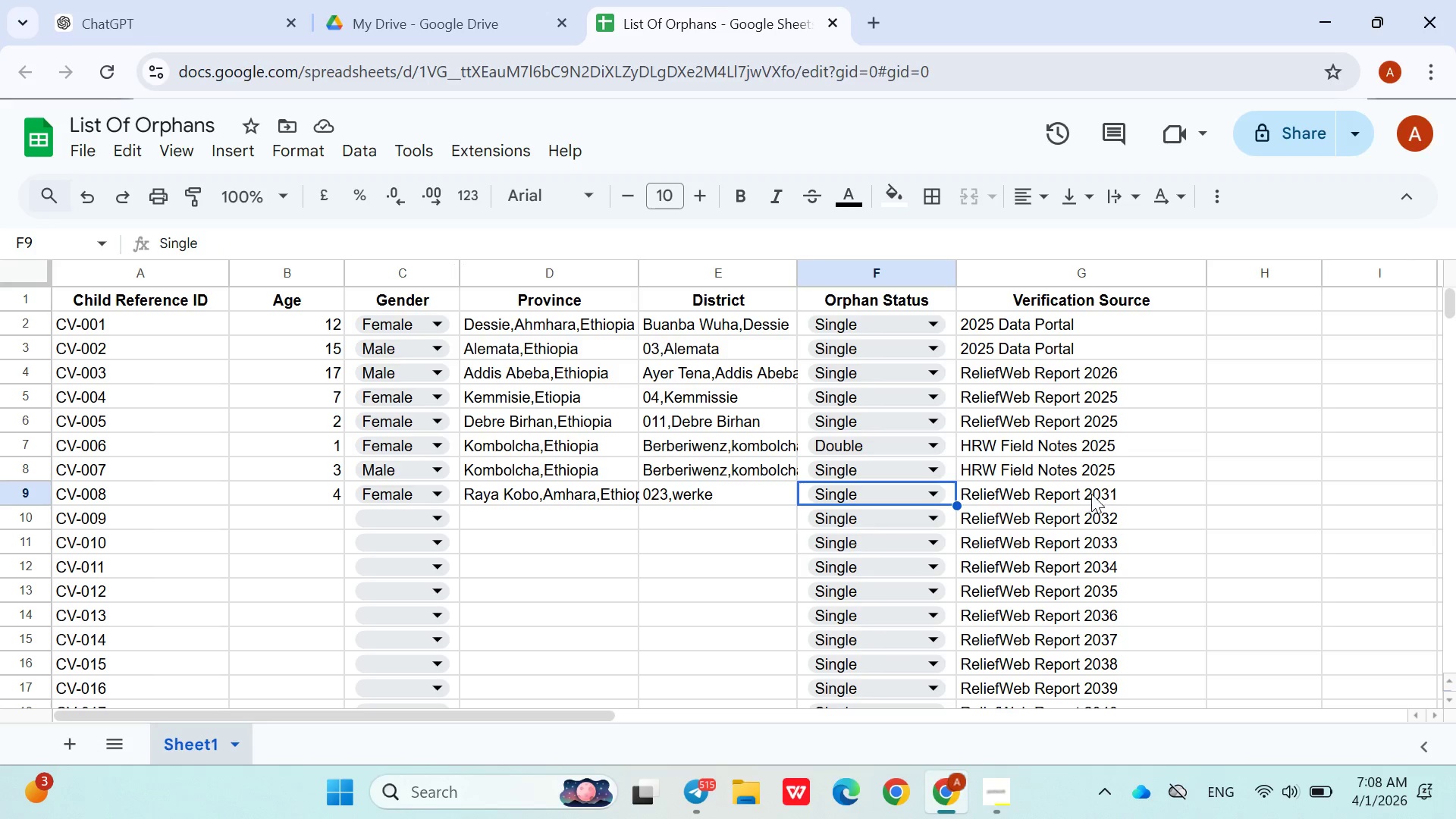 
double_click([1097, 493])
 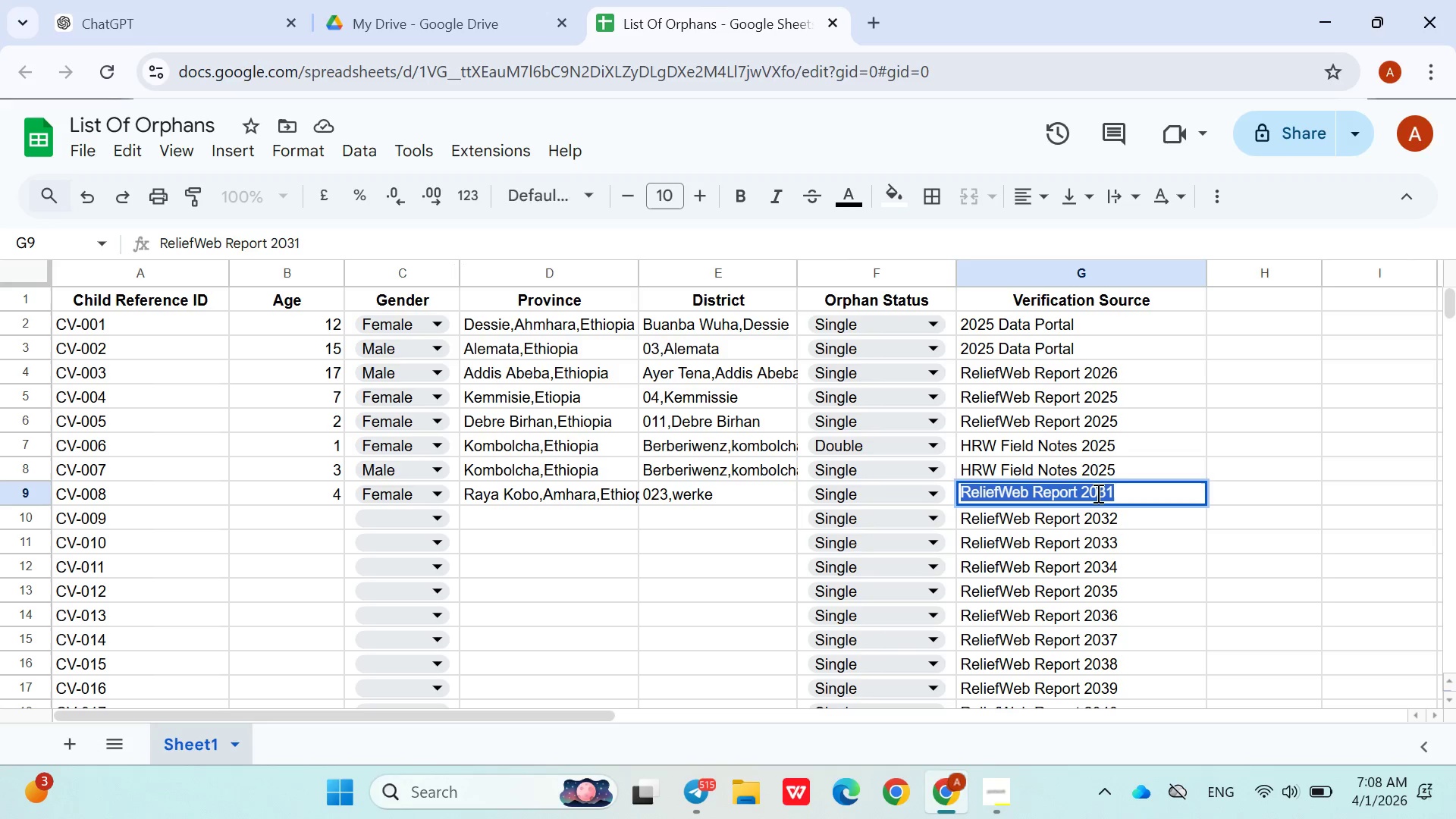 
triple_click([1097, 493])
 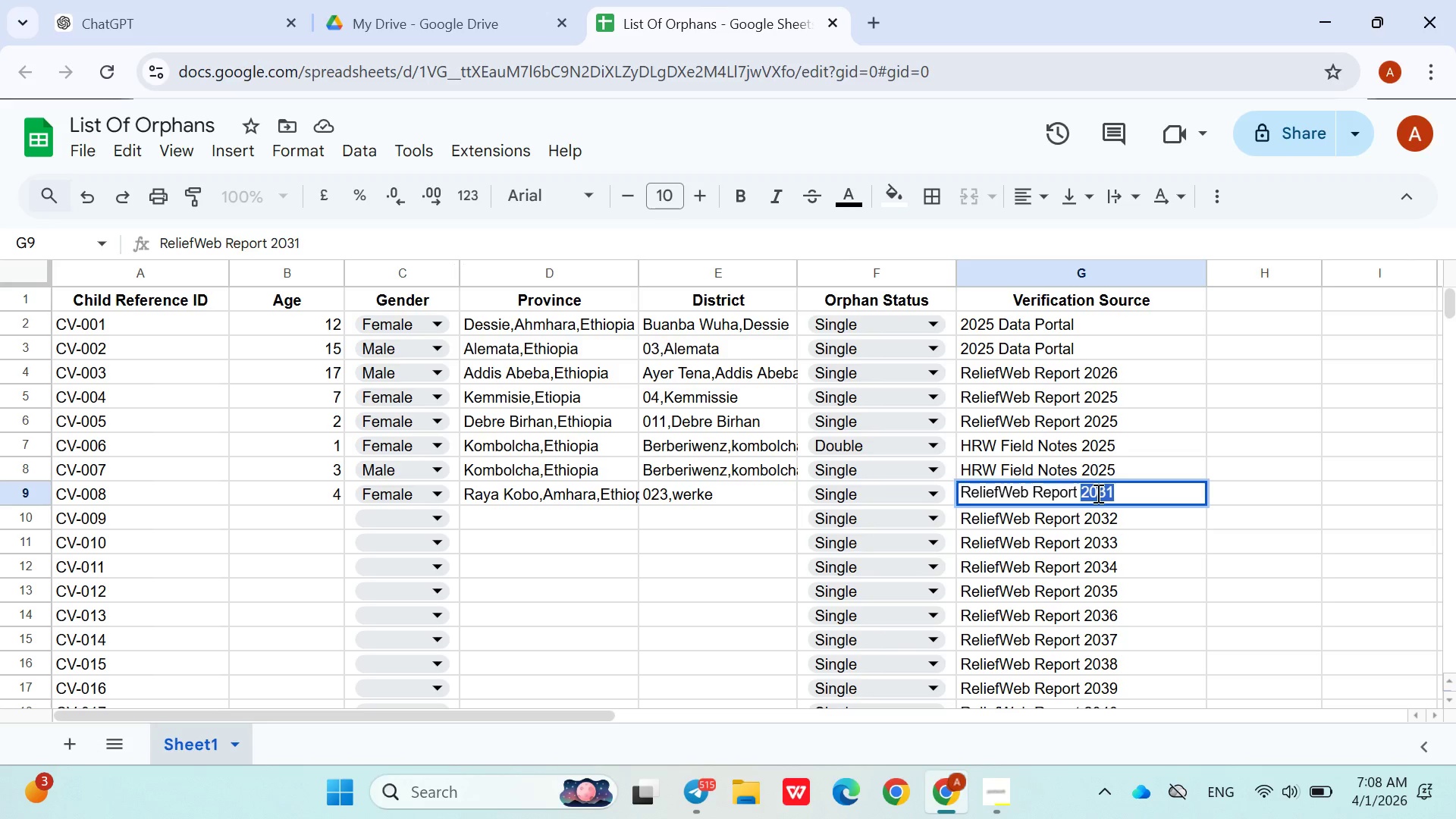 
double_click([1097, 493])
 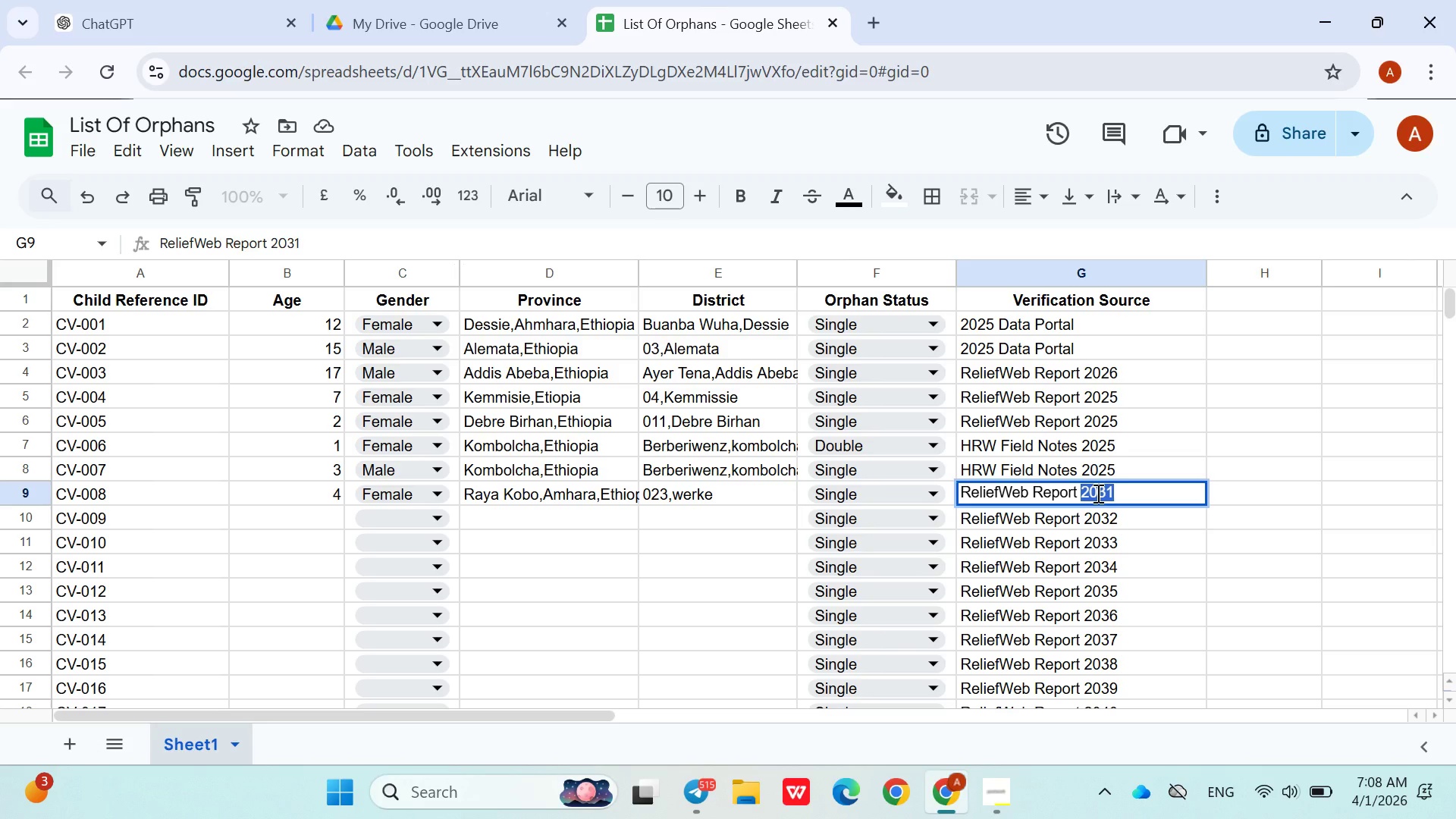 
type(2025)
 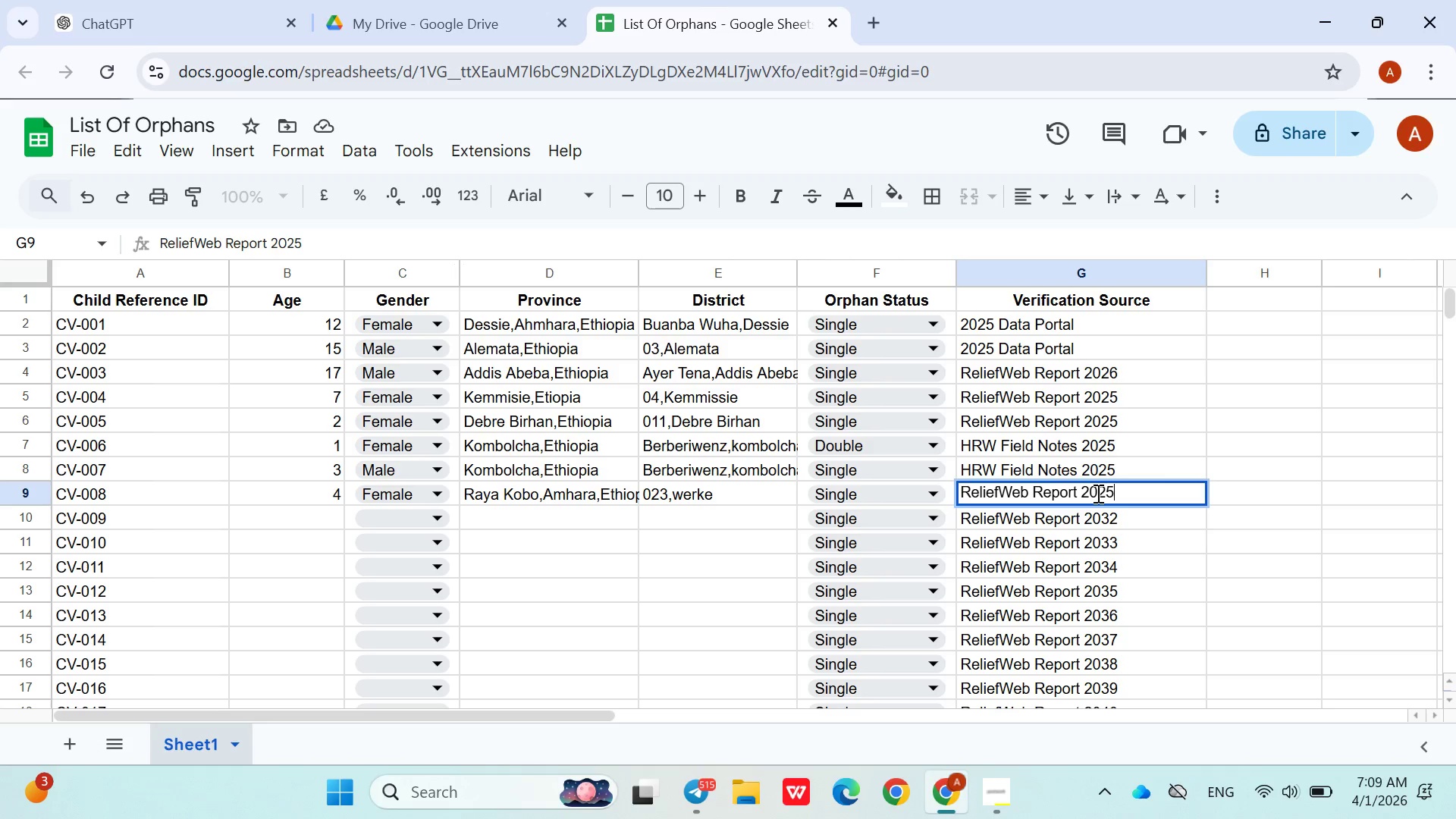 
wait(11.44)
 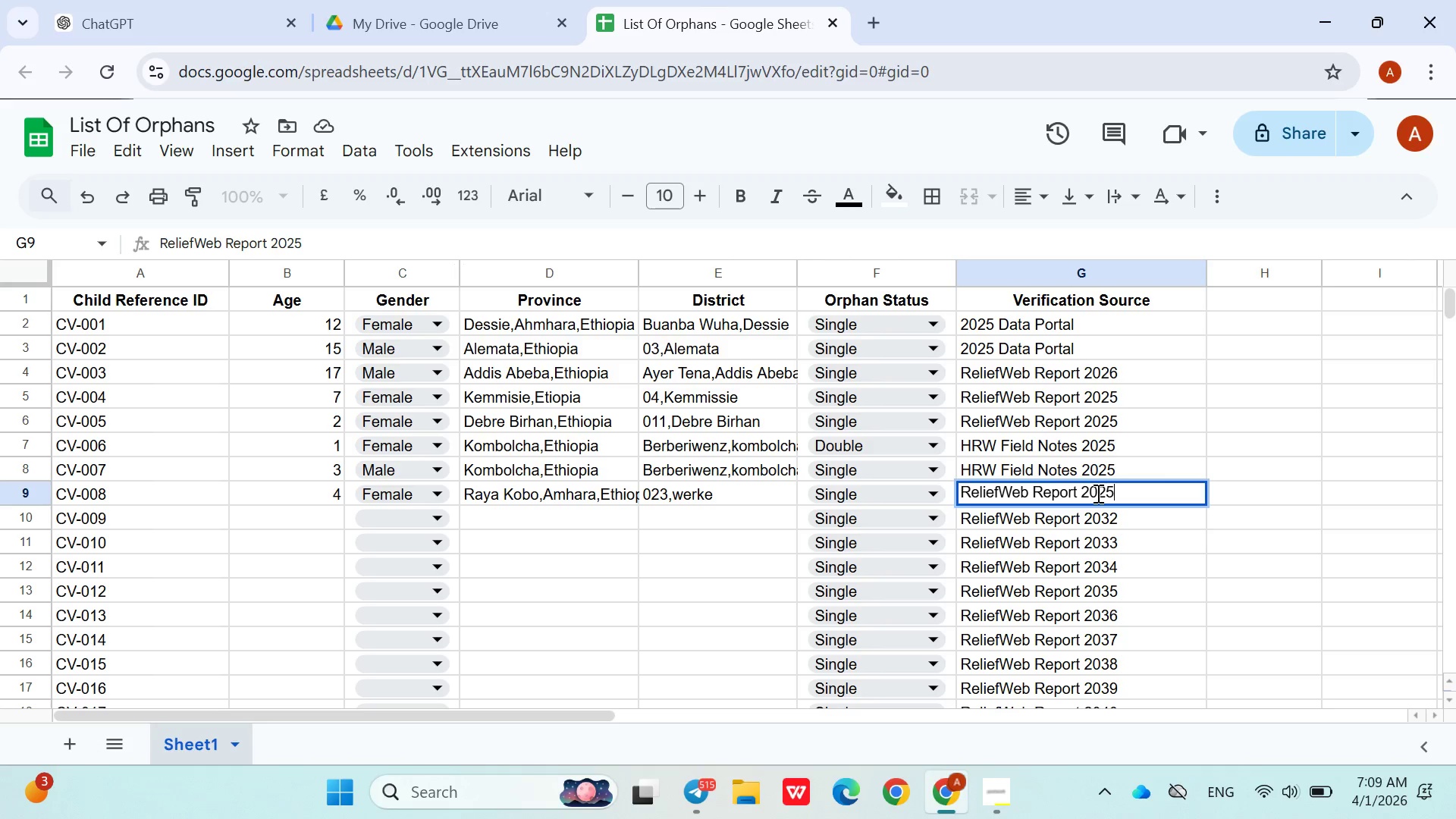 
left_click([284, 515])
 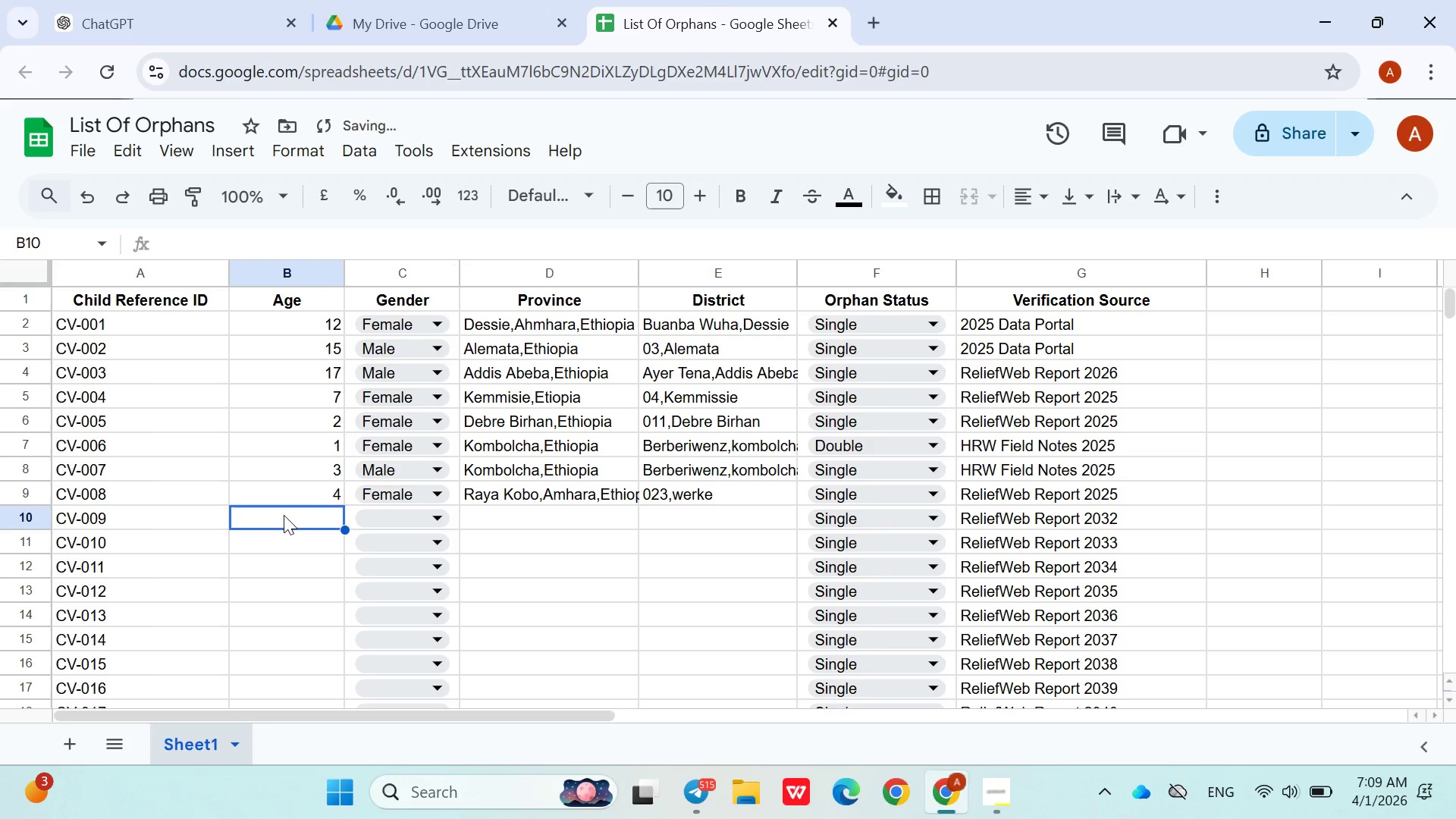 
key(2)
 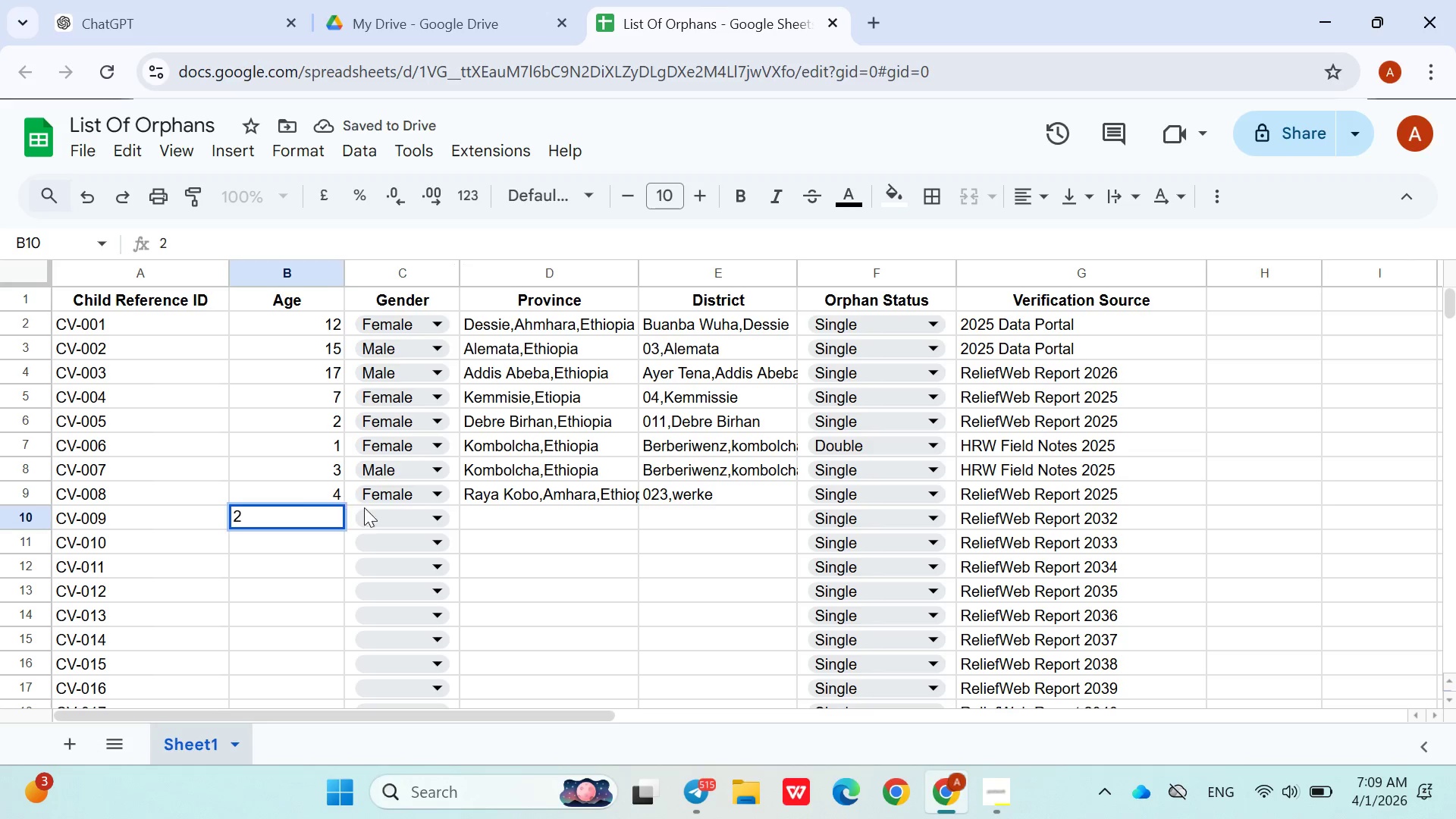 
left_click([378, 510])
 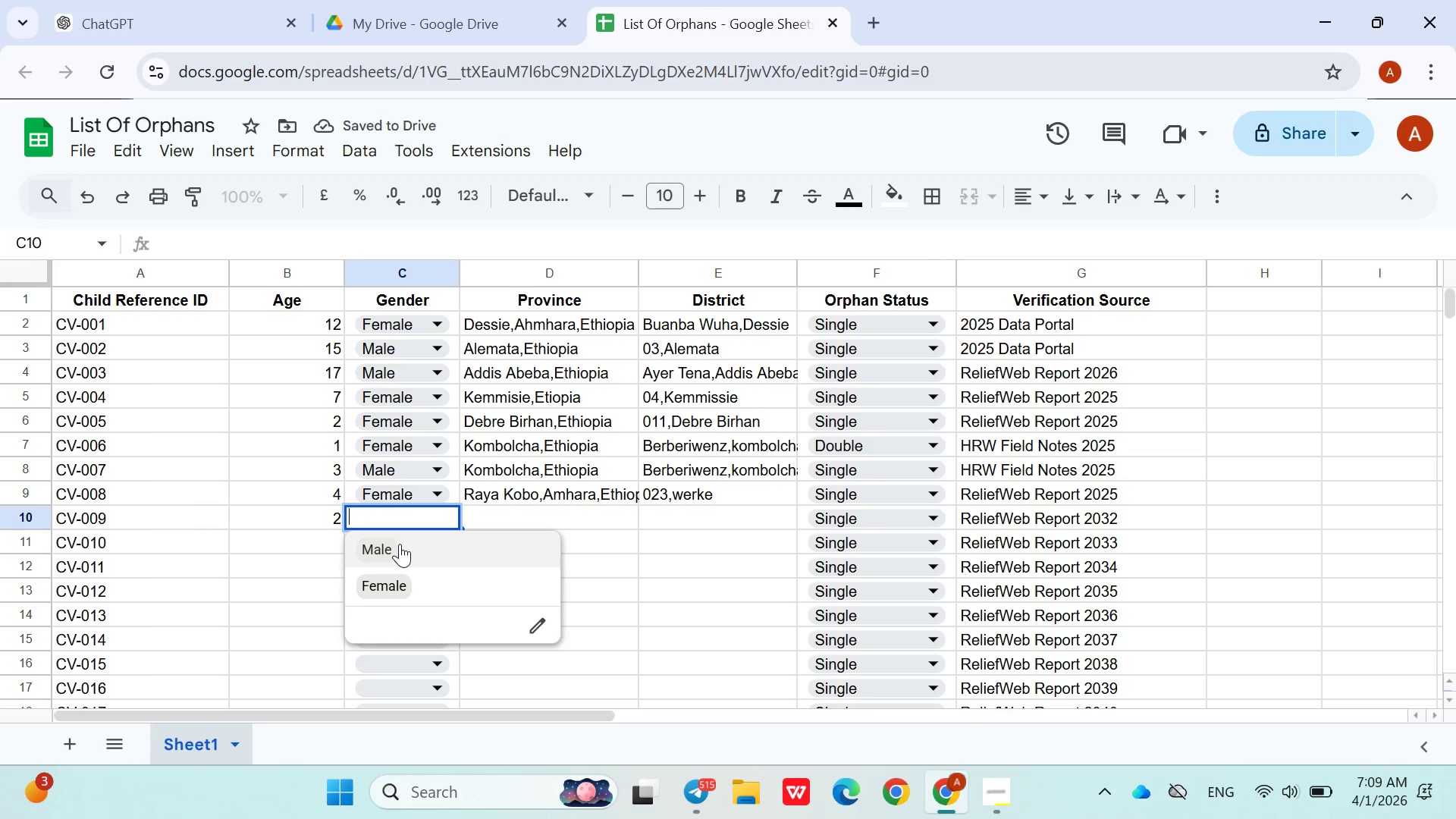 
left_click([400, 544])
 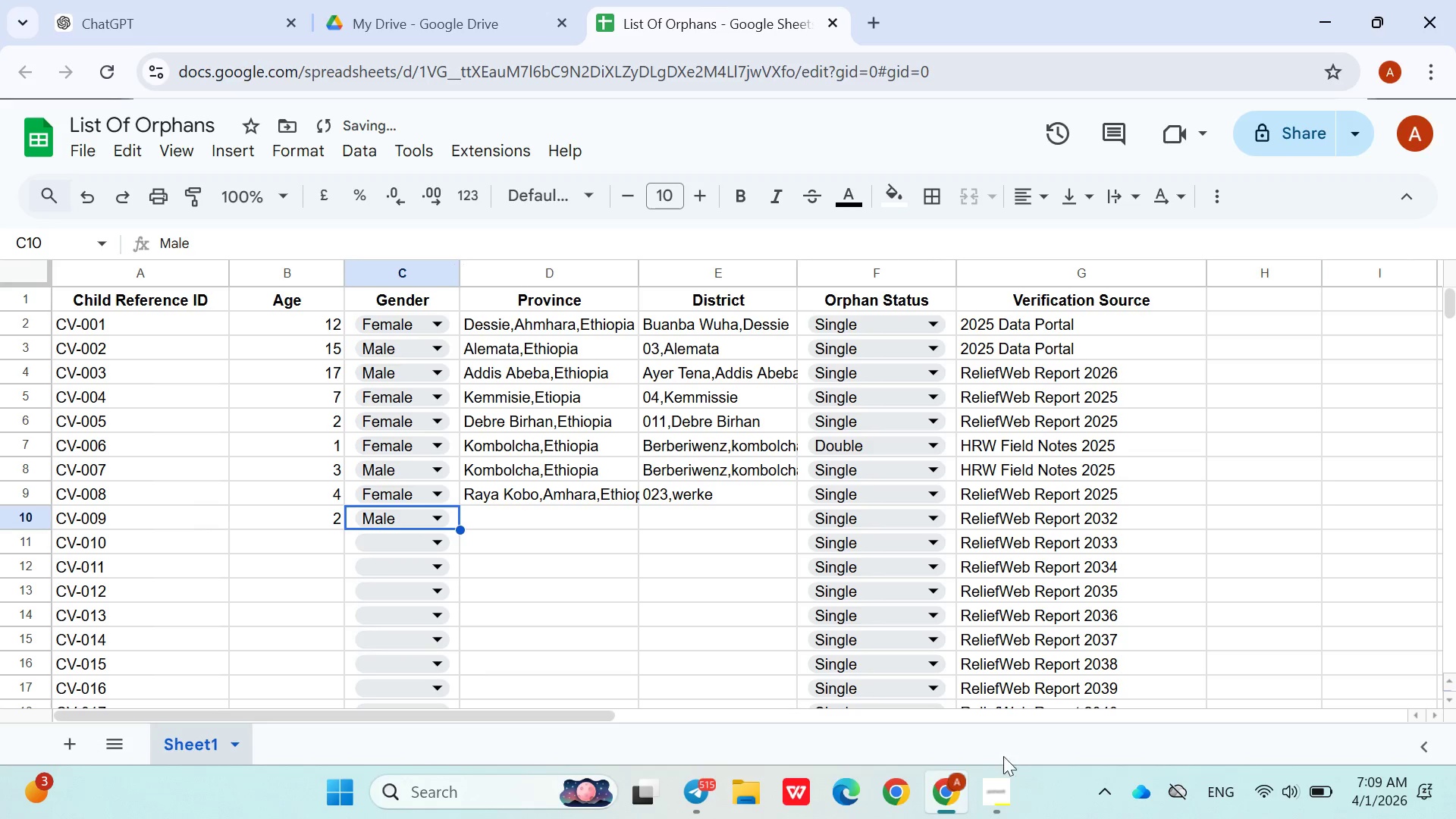 
left_click([999, 787])